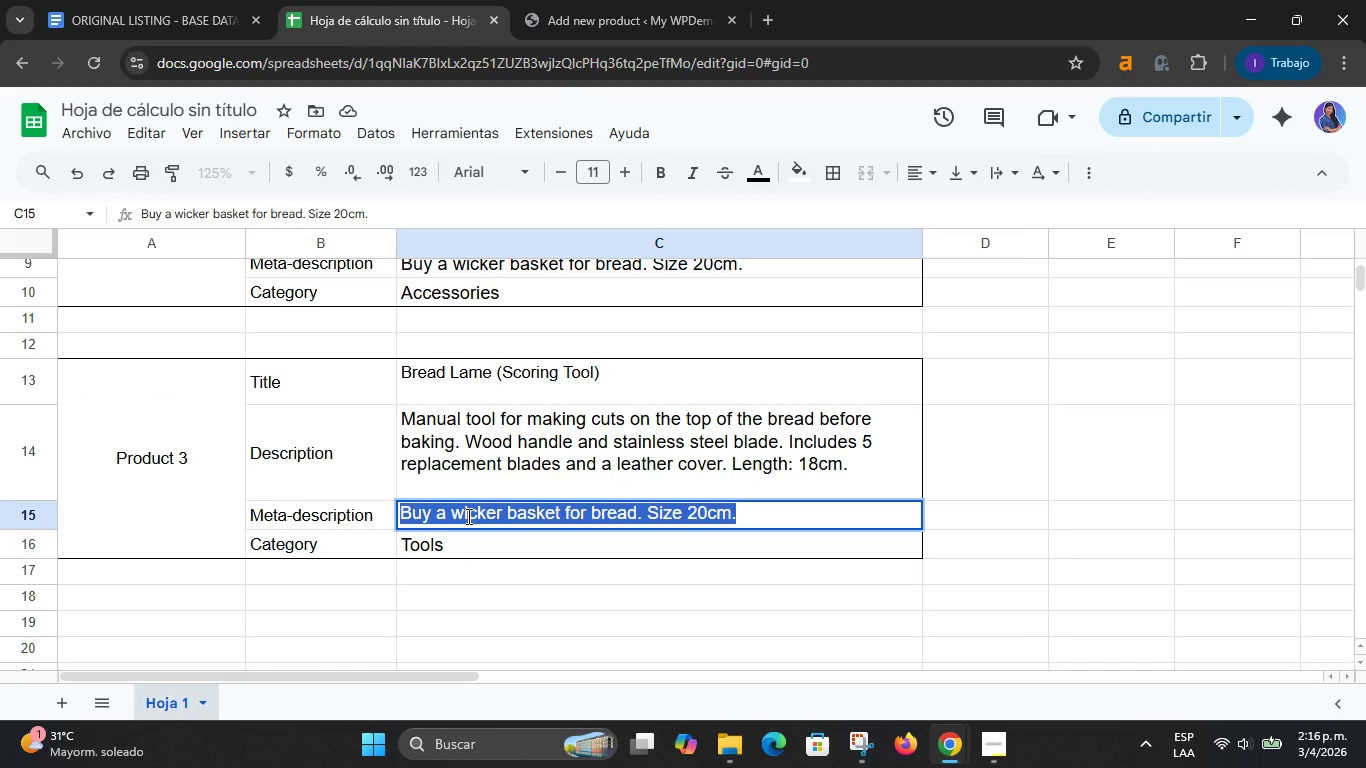 
key(Control+V)
 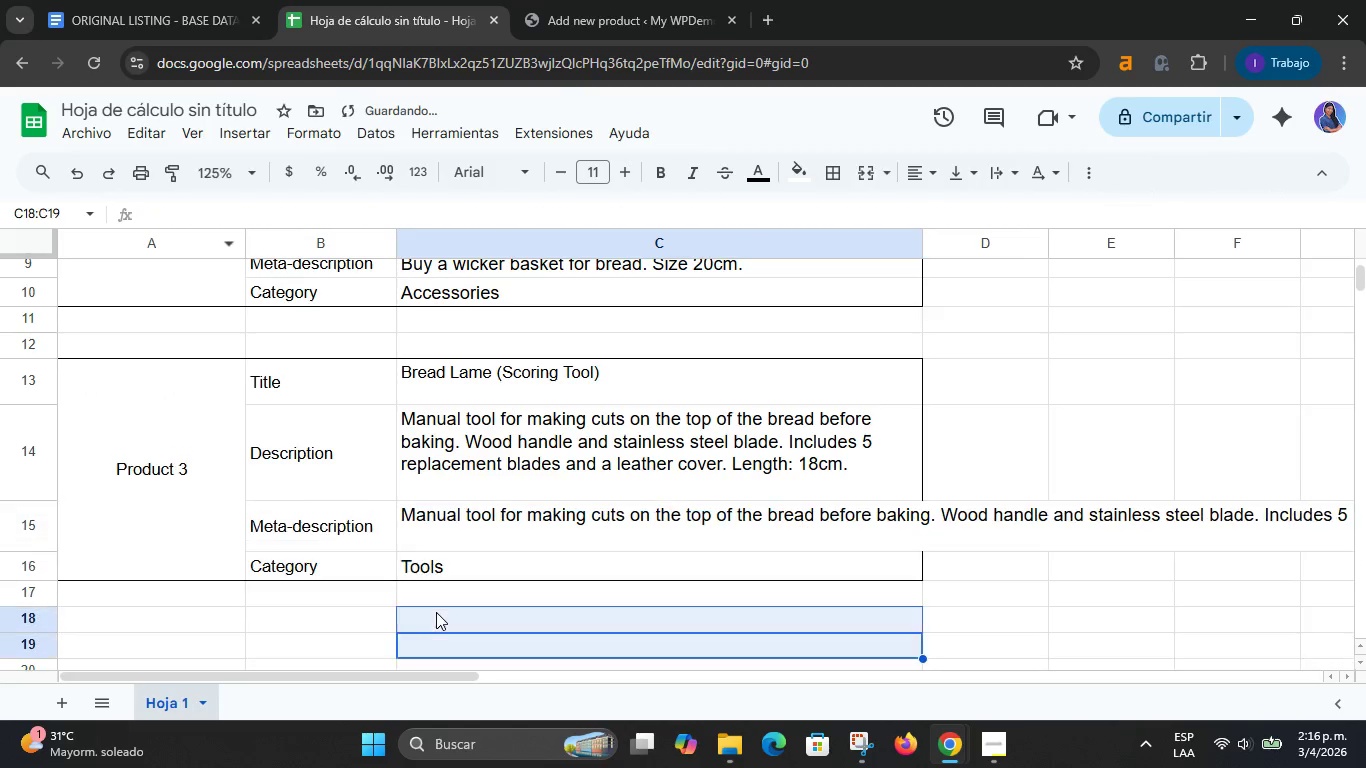 
left_click([80, 177])
 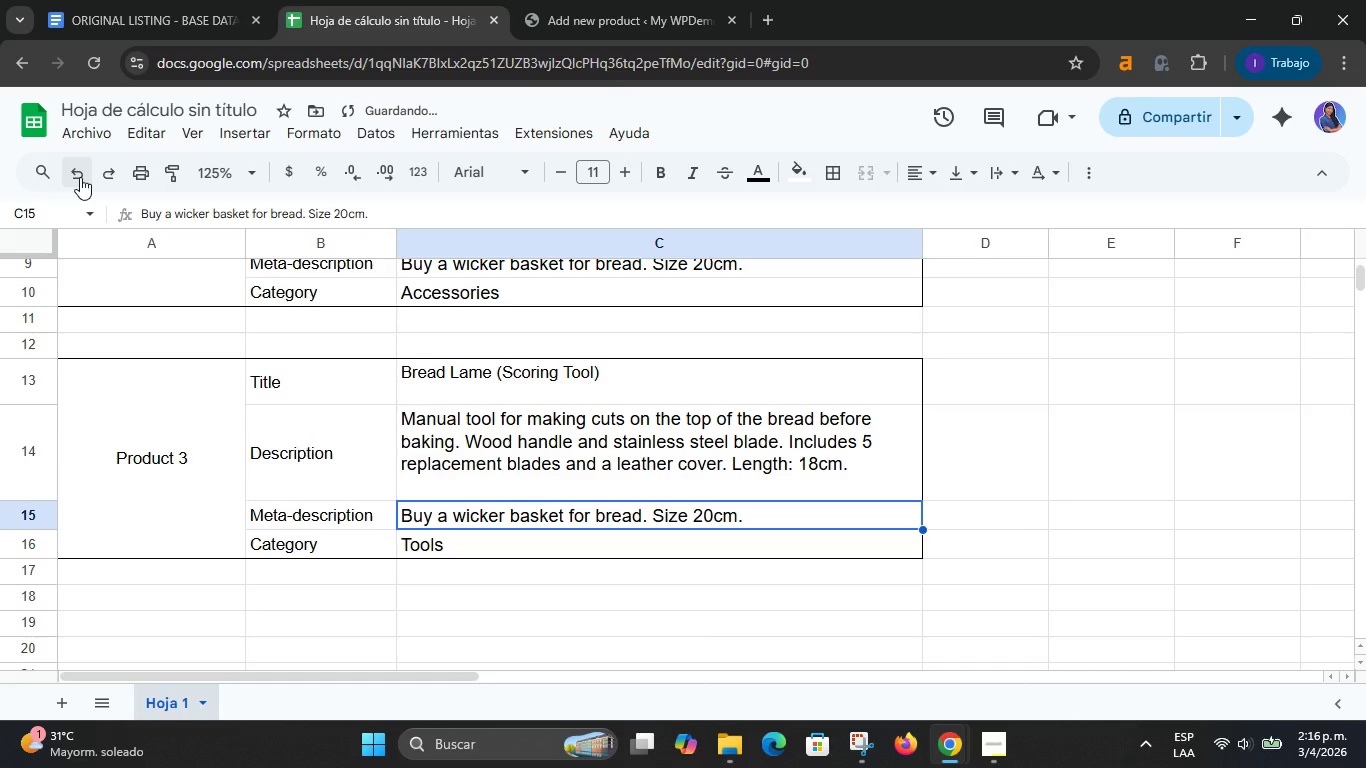 
key(Meta+MetaLeft)
 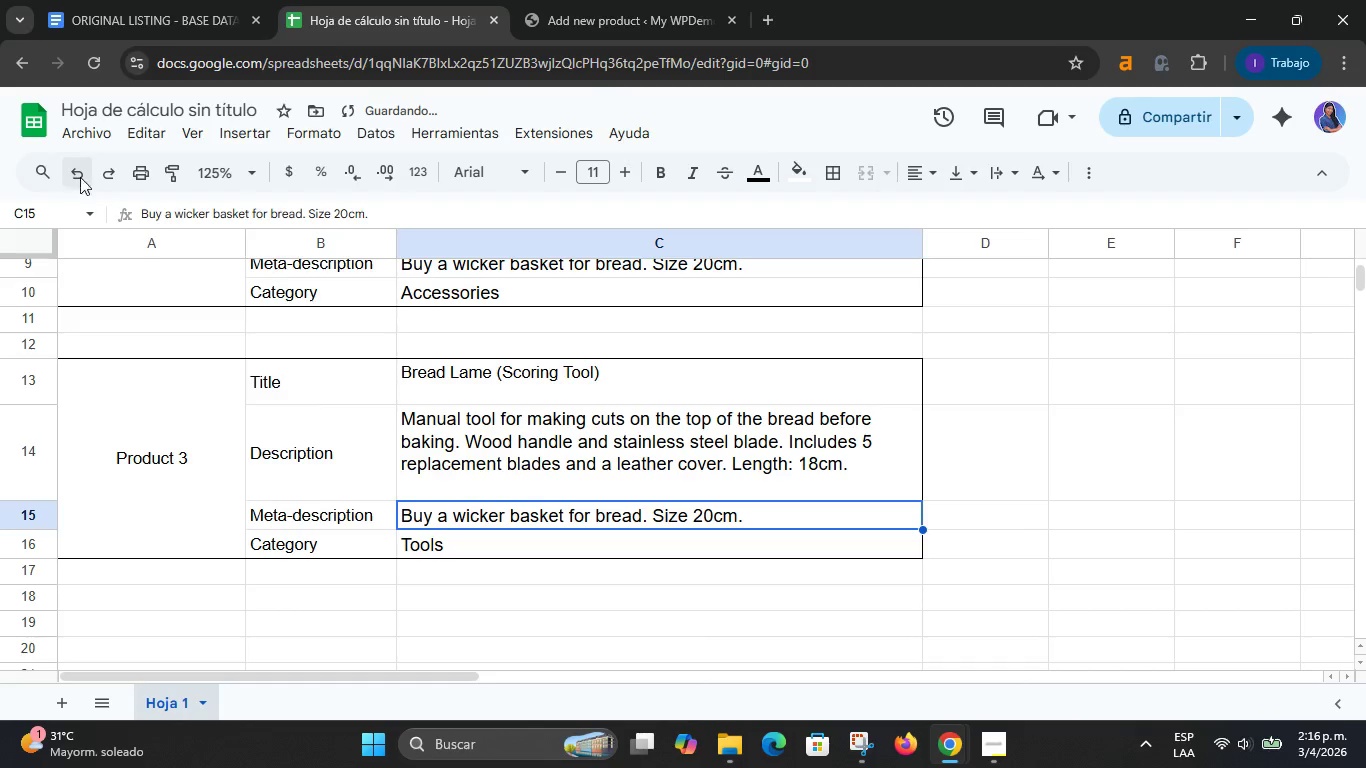 
key(Meta+V)
 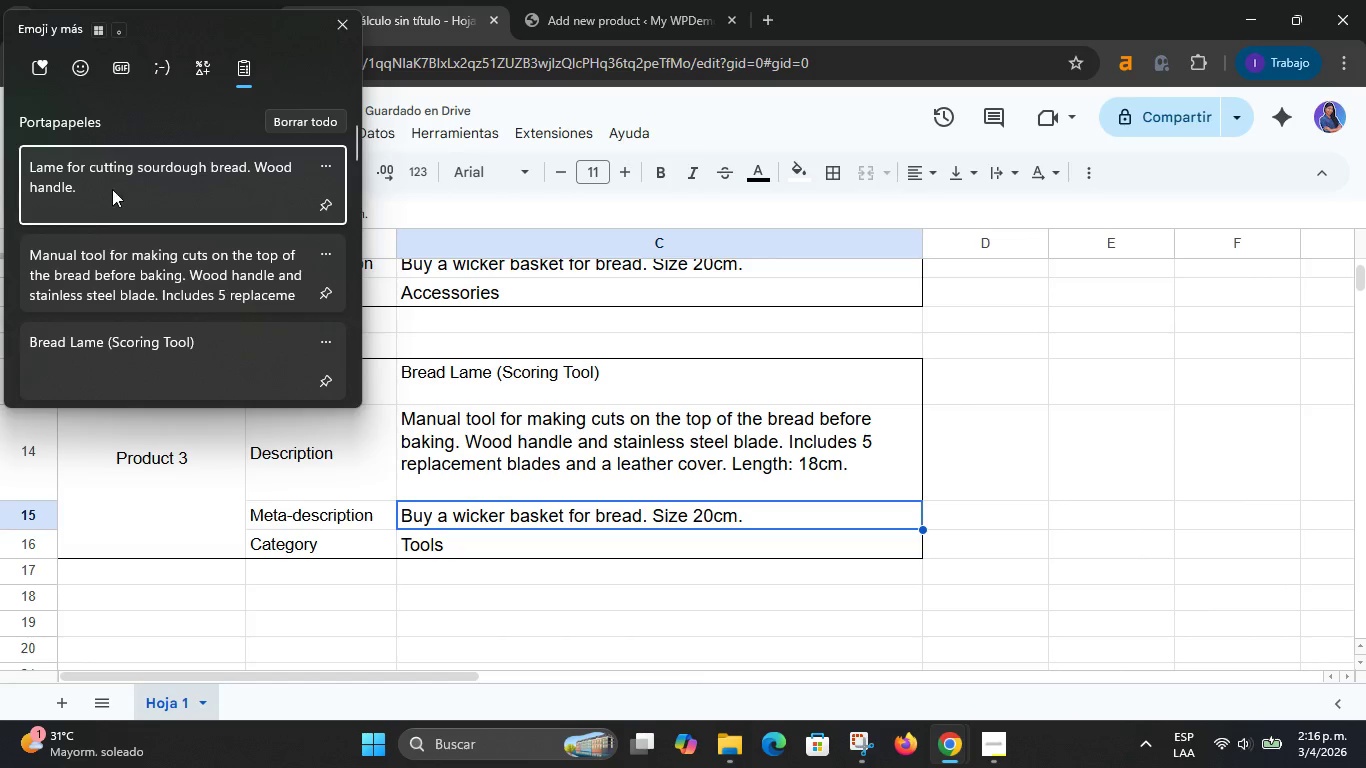 
left_click([117, 196])
 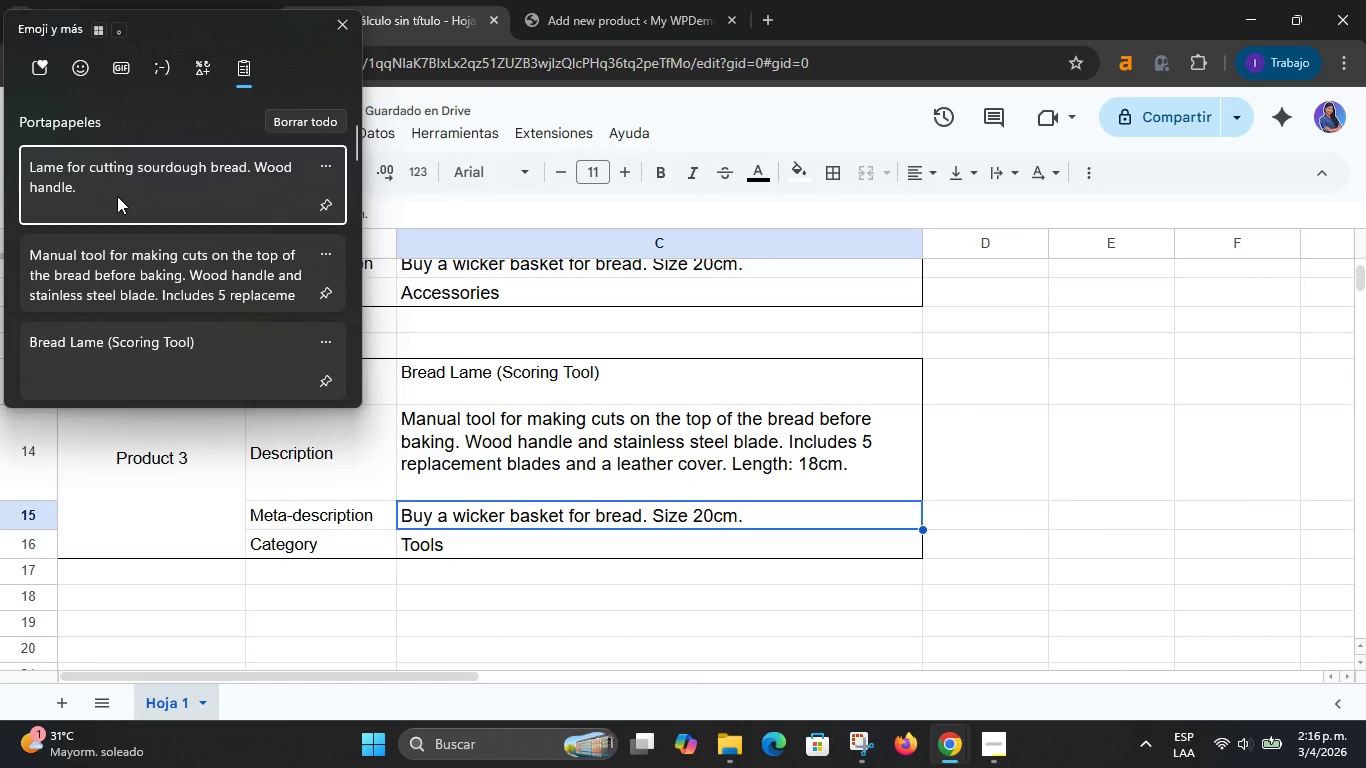 
key(Control+ControlLeft)
 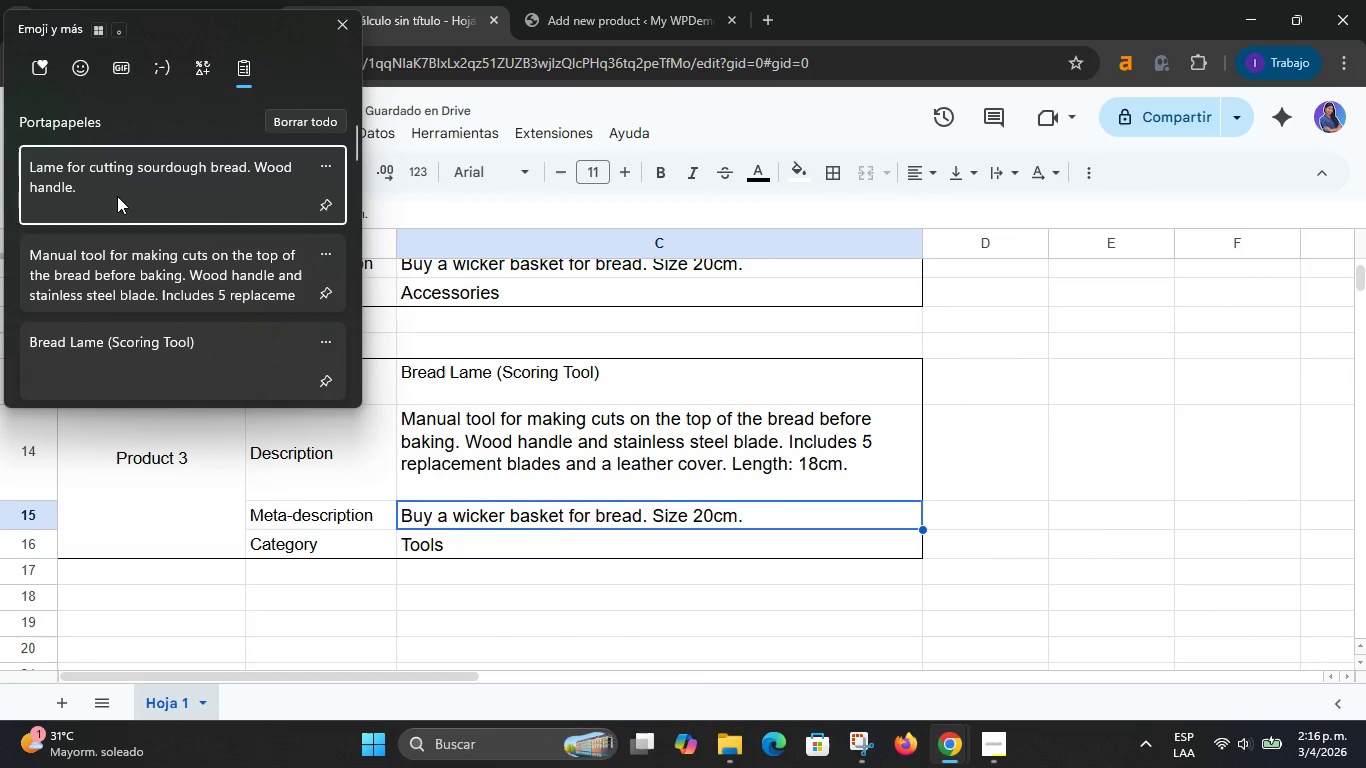 
key(Control+V)
 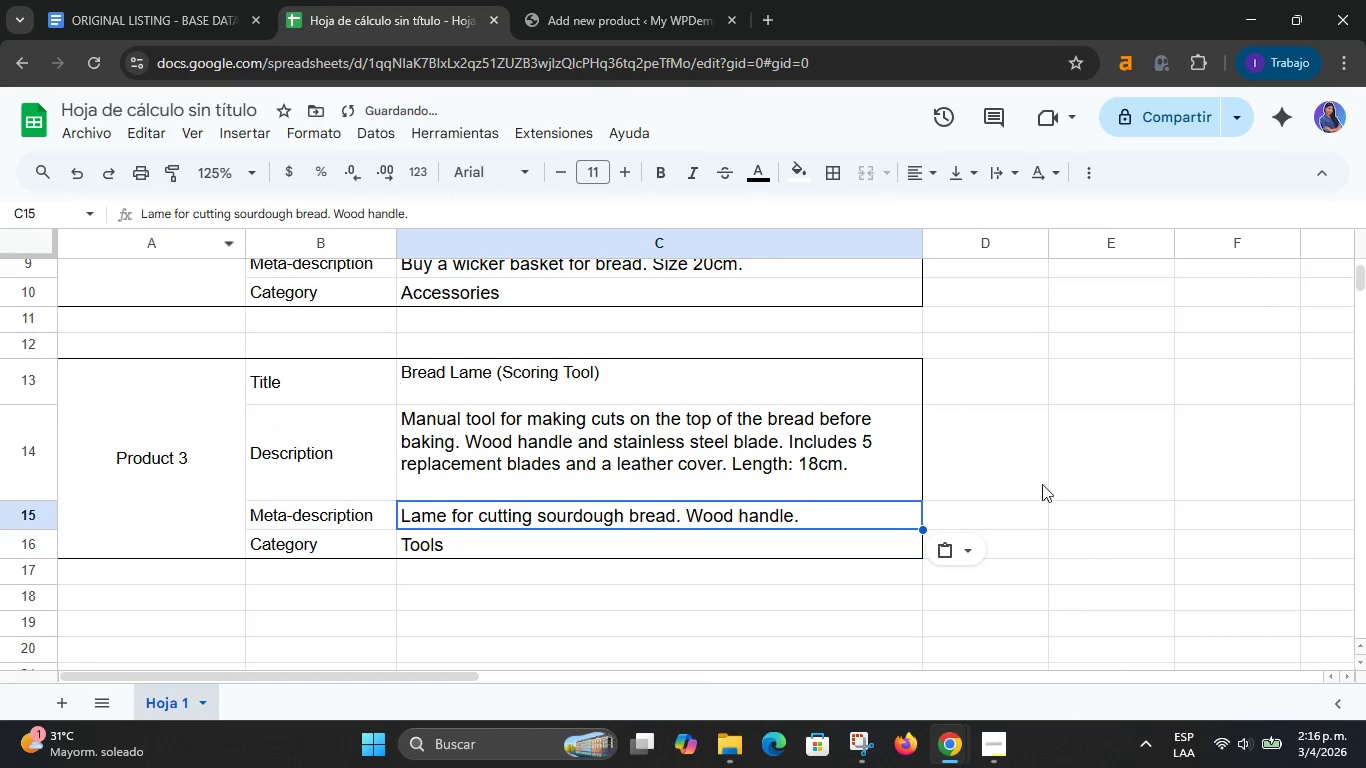 
left_click([1122, 475])
 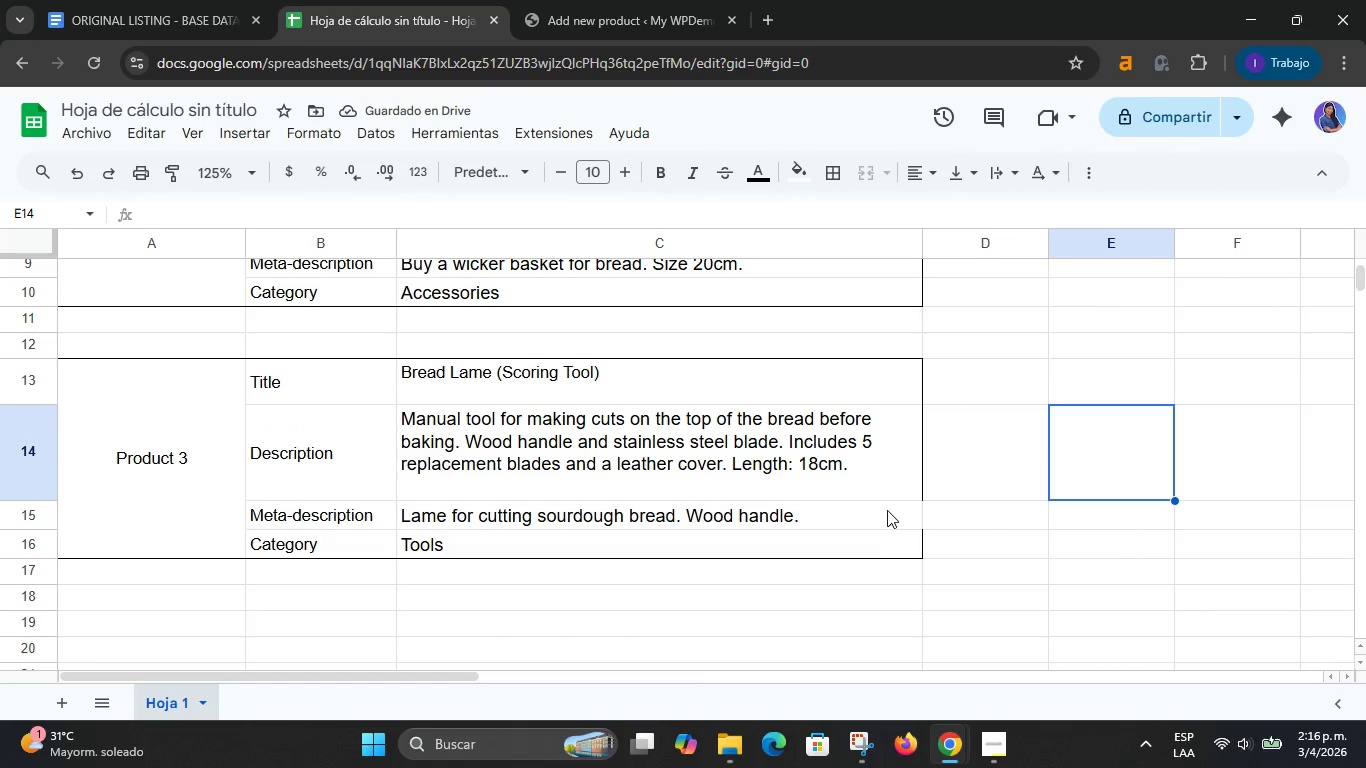 
left_click_drag(start_coordinate=[150, 384], to_coordinate=[780, 535])
 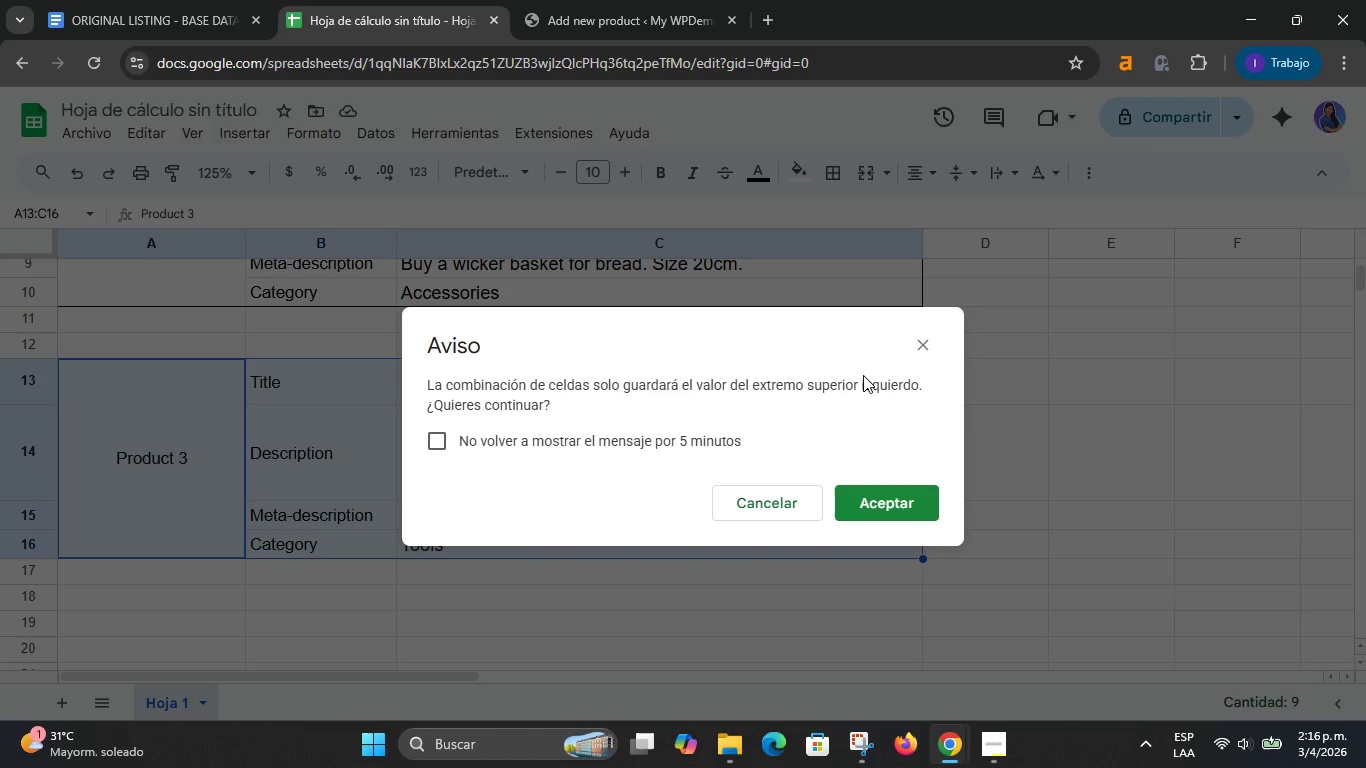 
left_click([775, 506])
 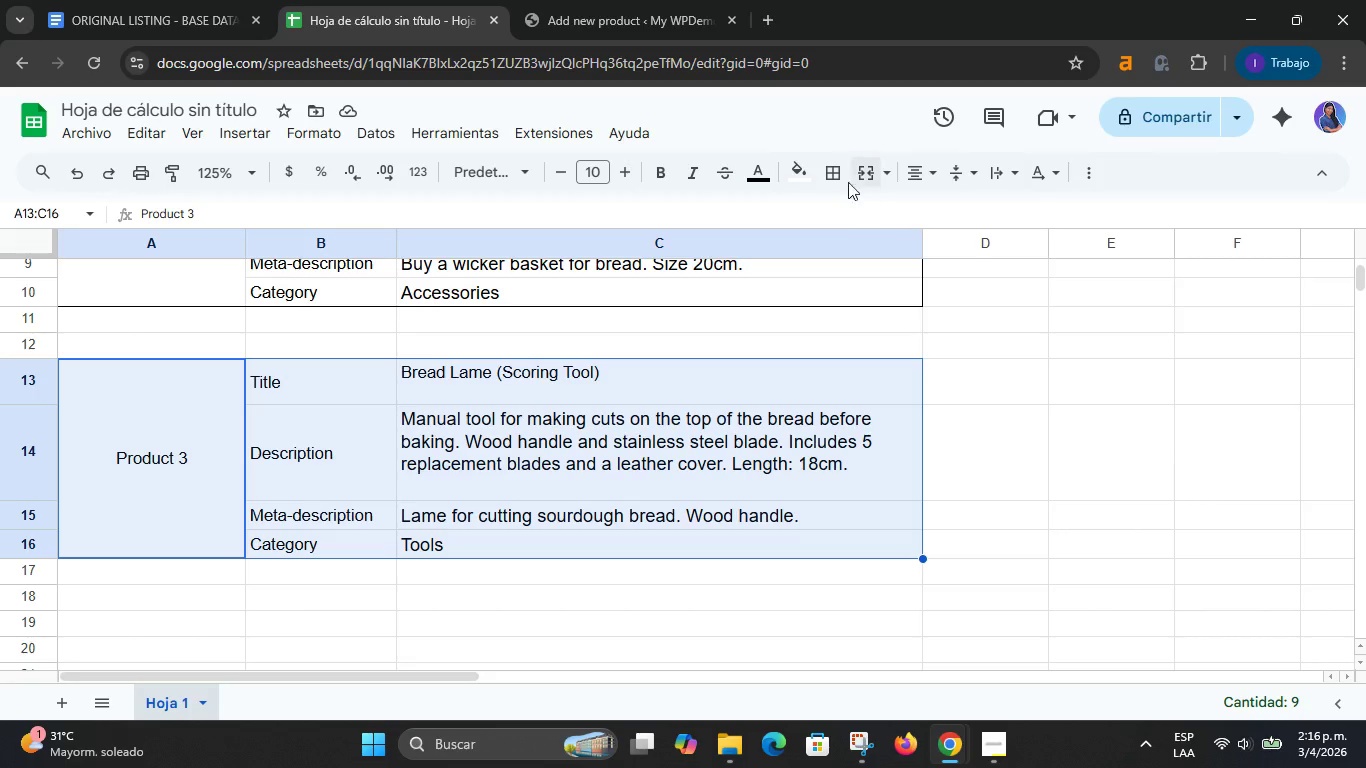 
left_click([833, 176])
 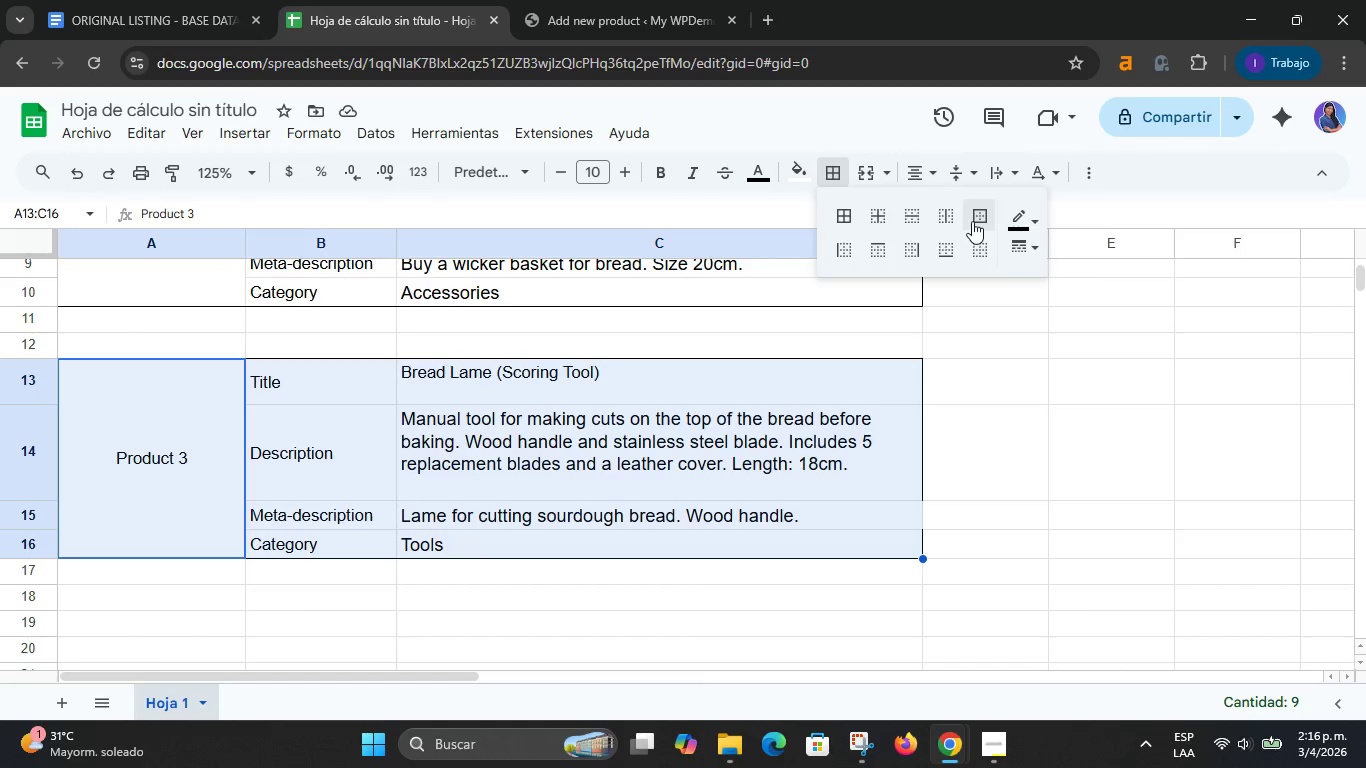 
double_click([1023, 488])
 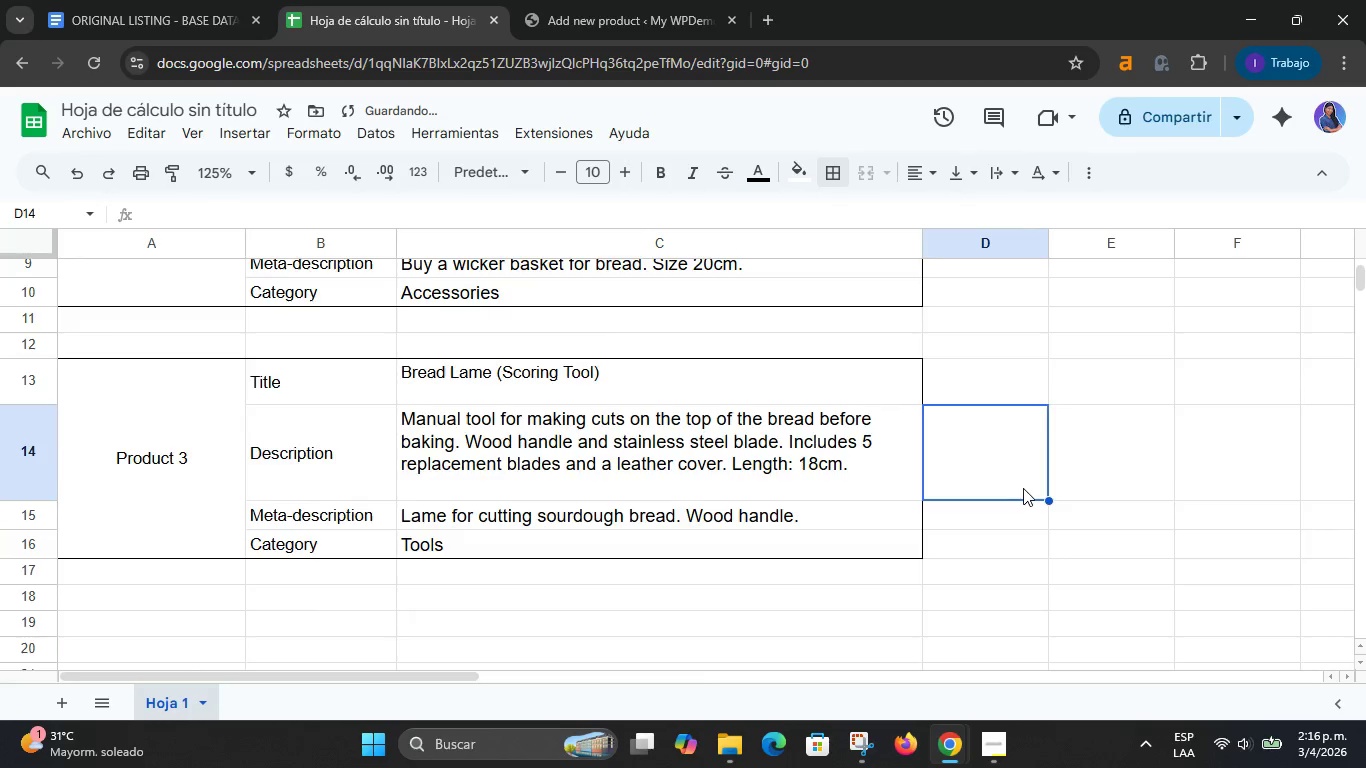 
scroll: coordinate [1023, 488], scroll_direction: down, amount: 1.0
 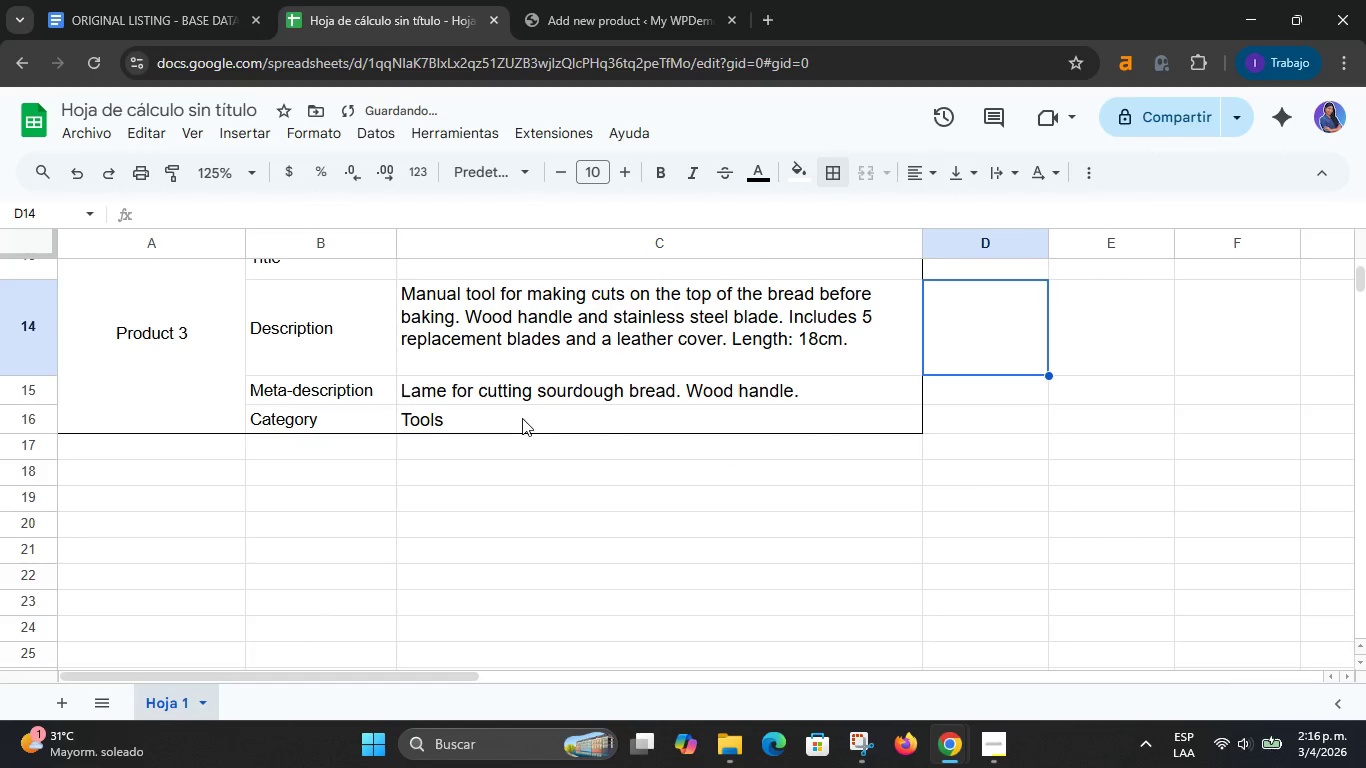 
scroll: coordinate [522, 418], scroll_direction: up, amount: 1.0
 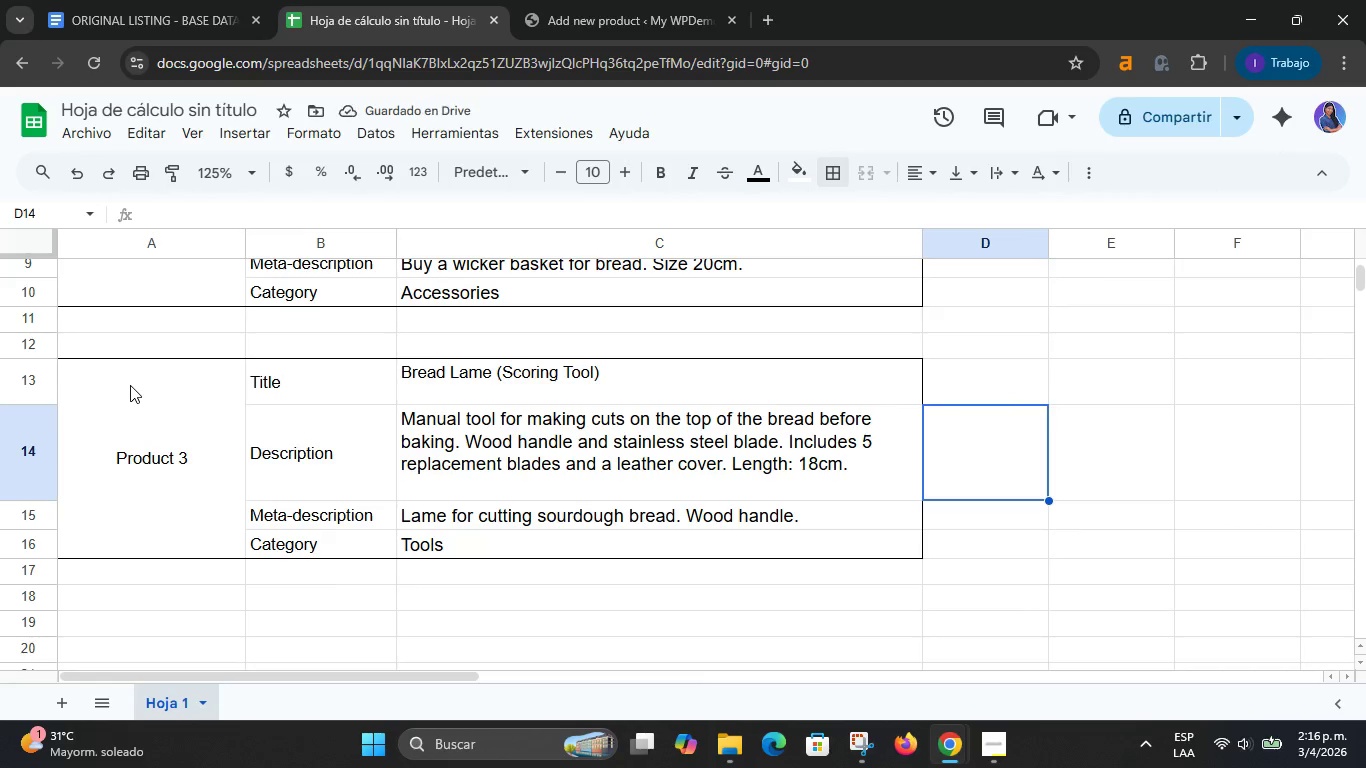 
left_click_drag(start_coordinate=[131, 376], to_coordinate=[583, 468])
 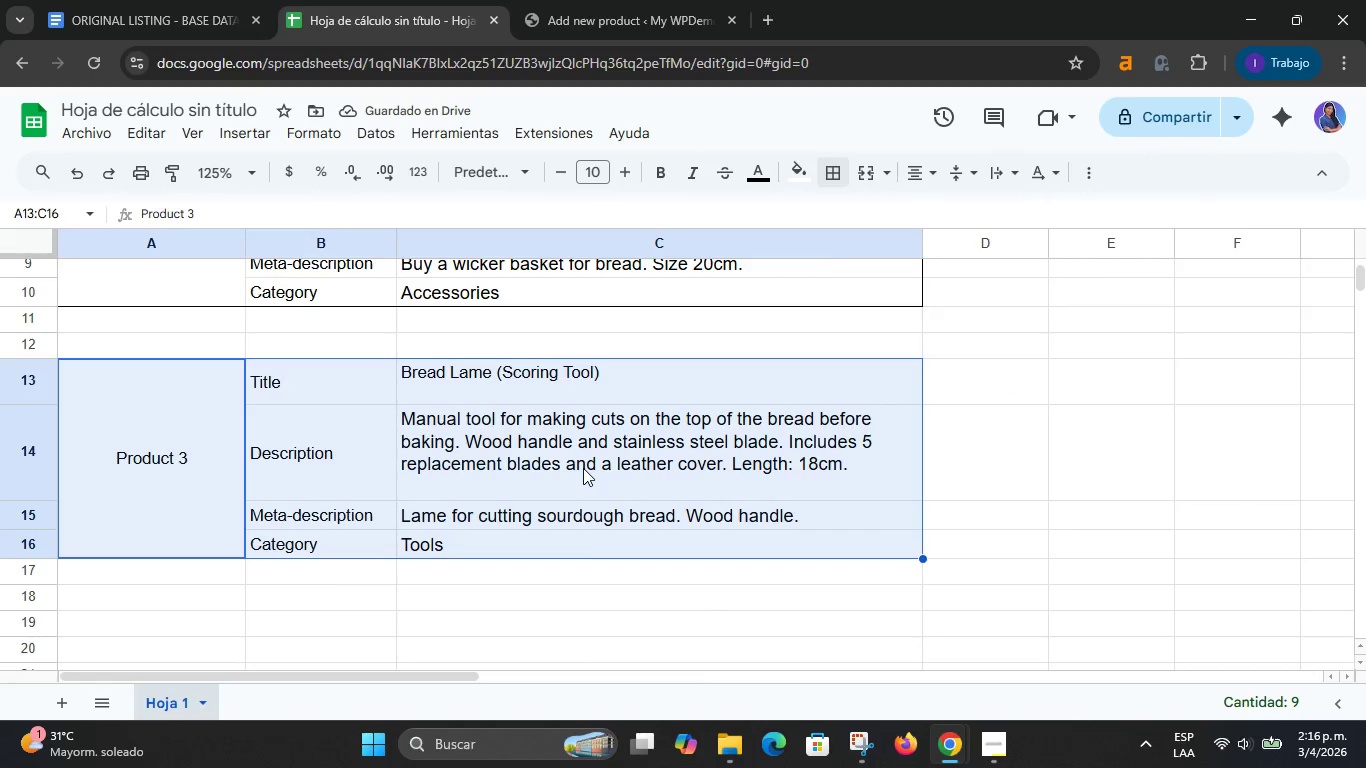 
right_click([583, 468])
 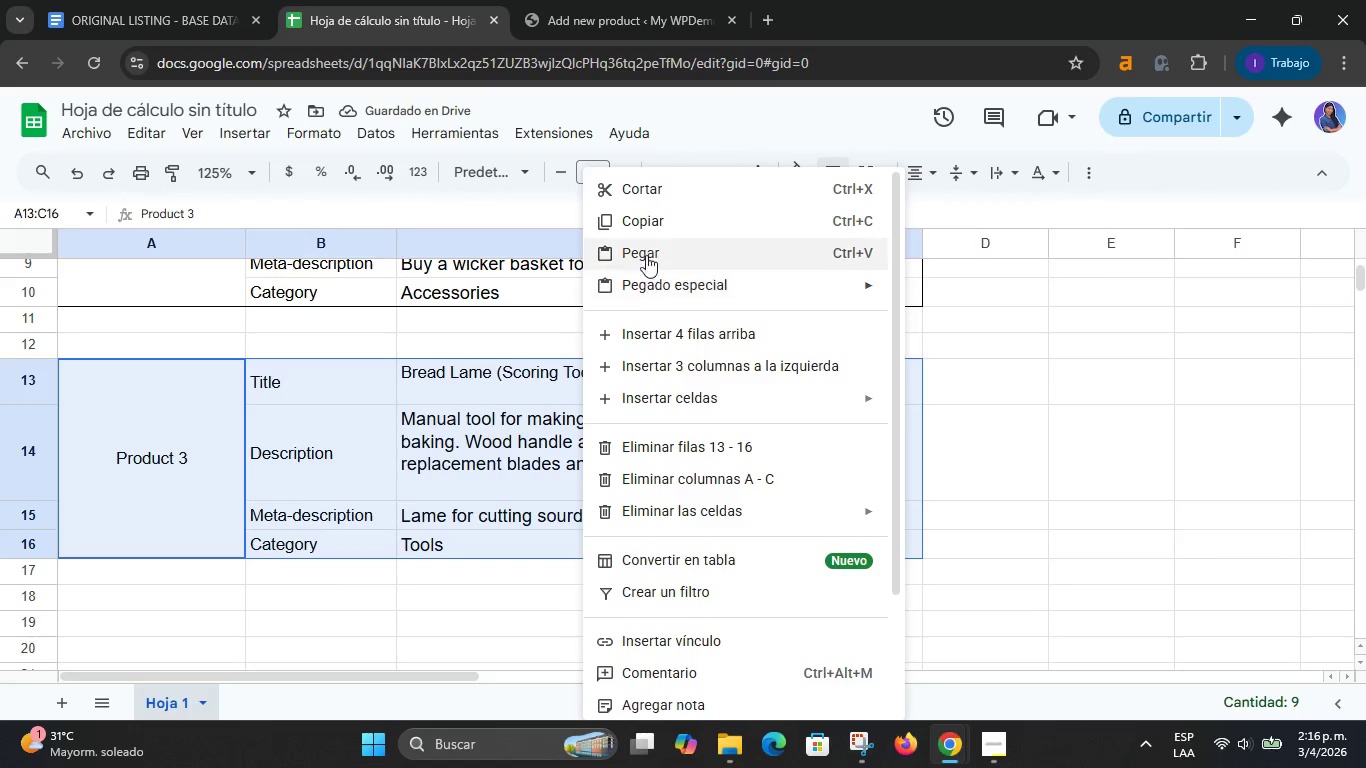 
left_click([646, 225])
 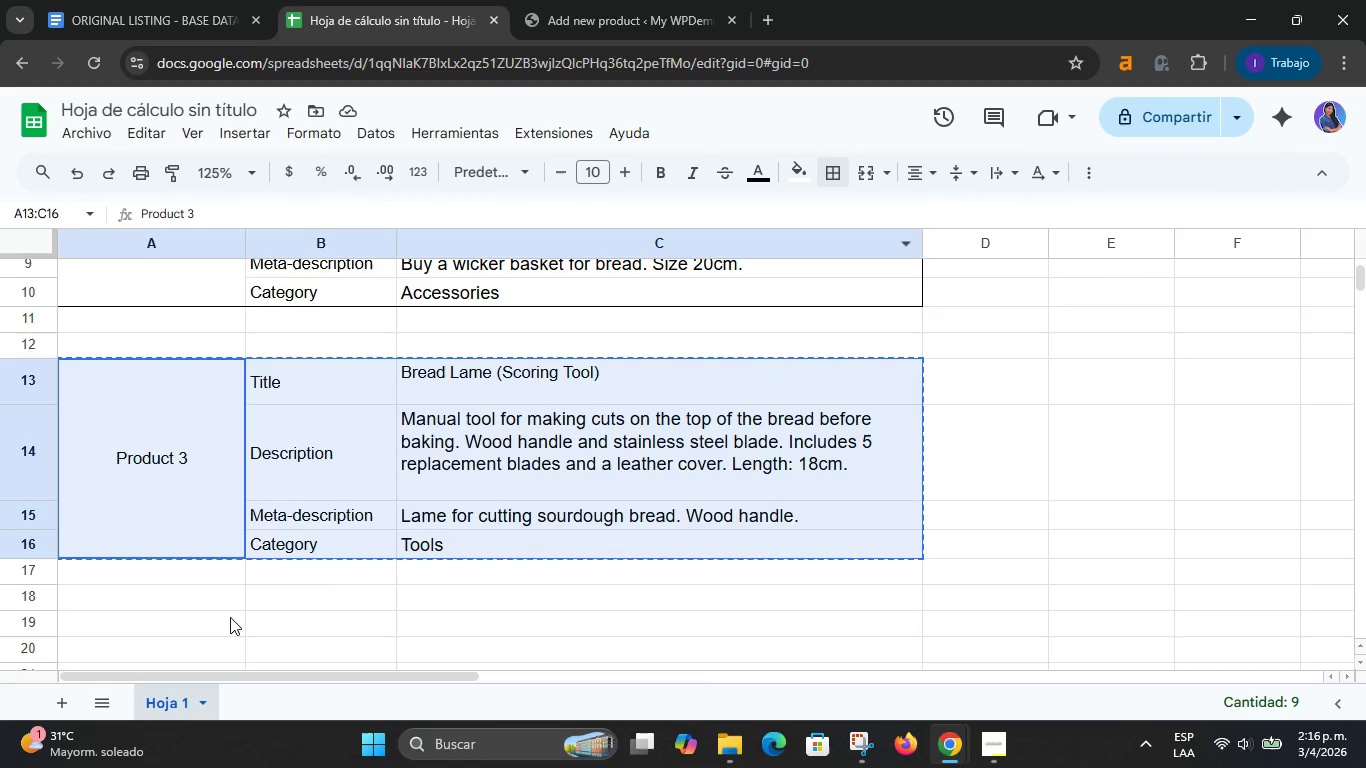 
left_click([229, 620])
 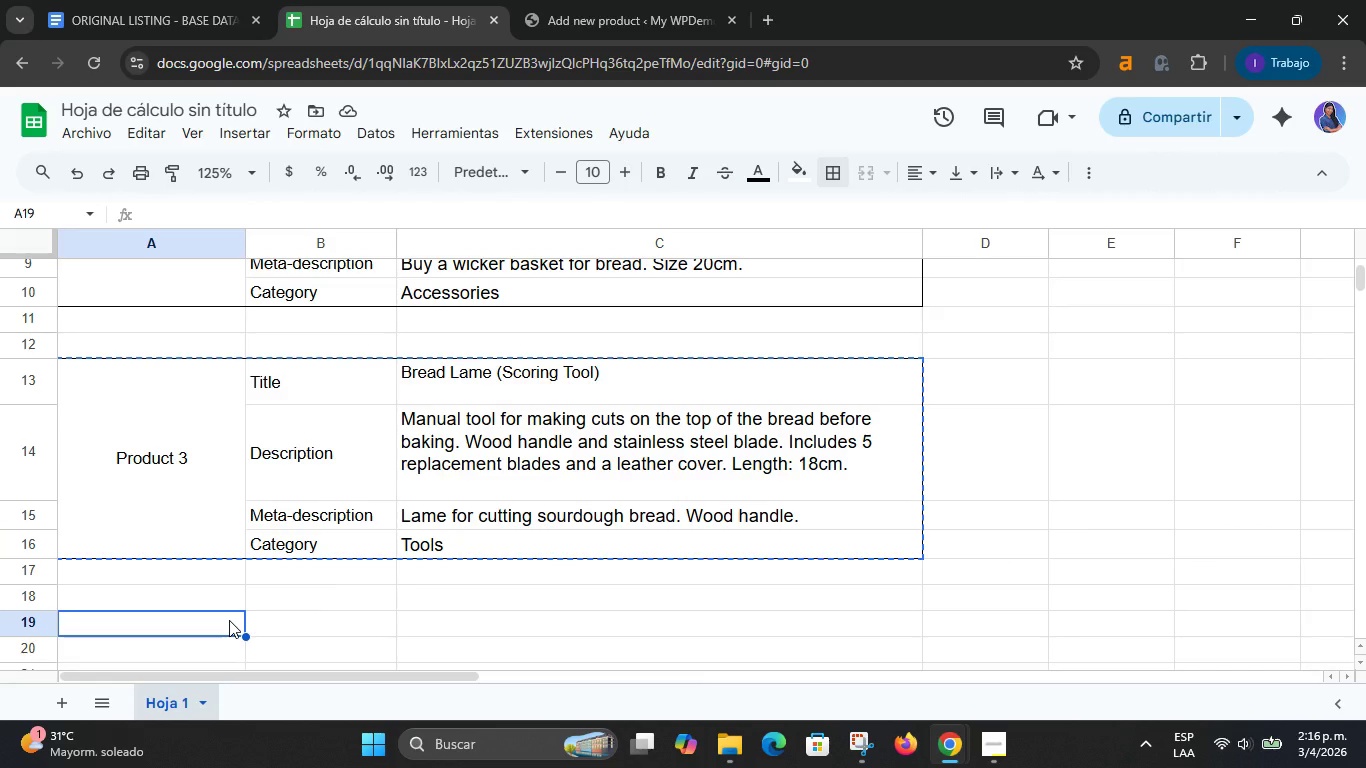 
key(Control+V)
 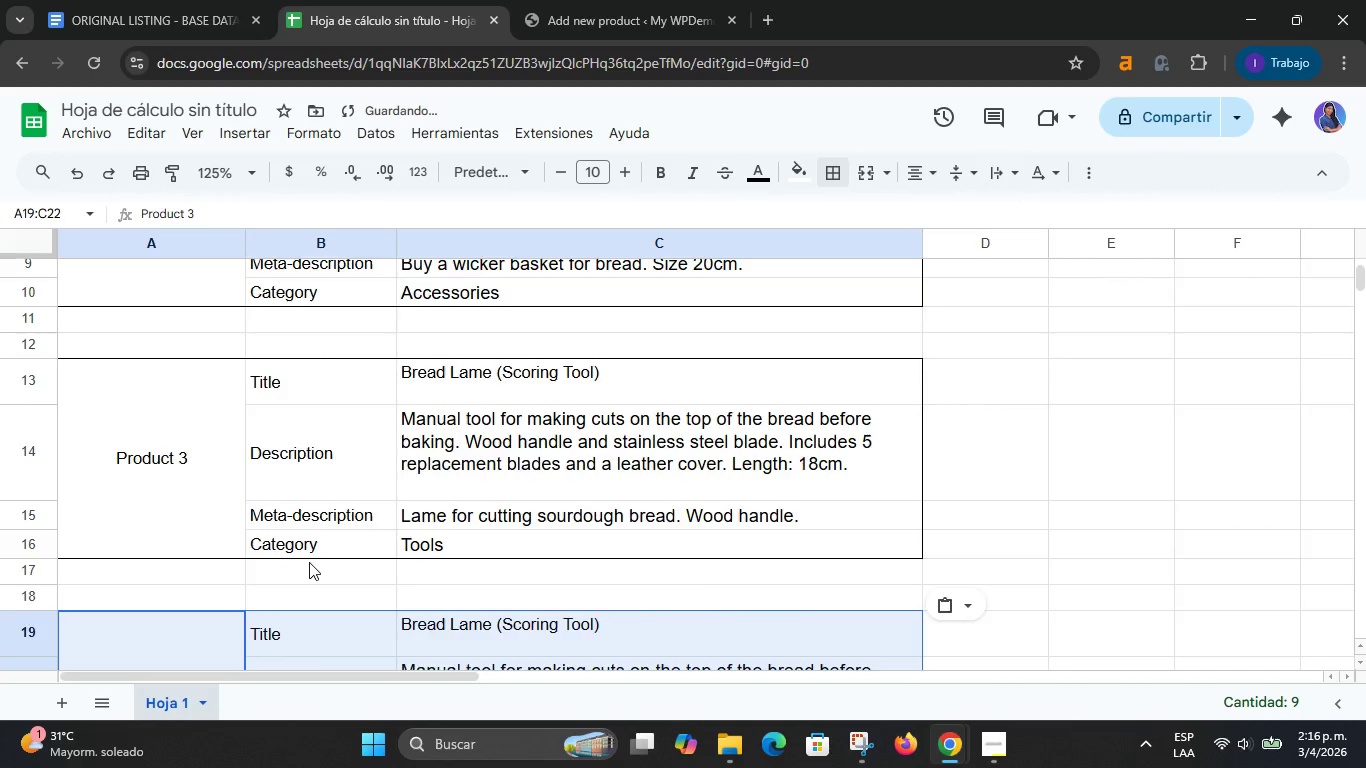 
scroll: coordinate [309, 562], scroll_direction: down, amount: 2.0
 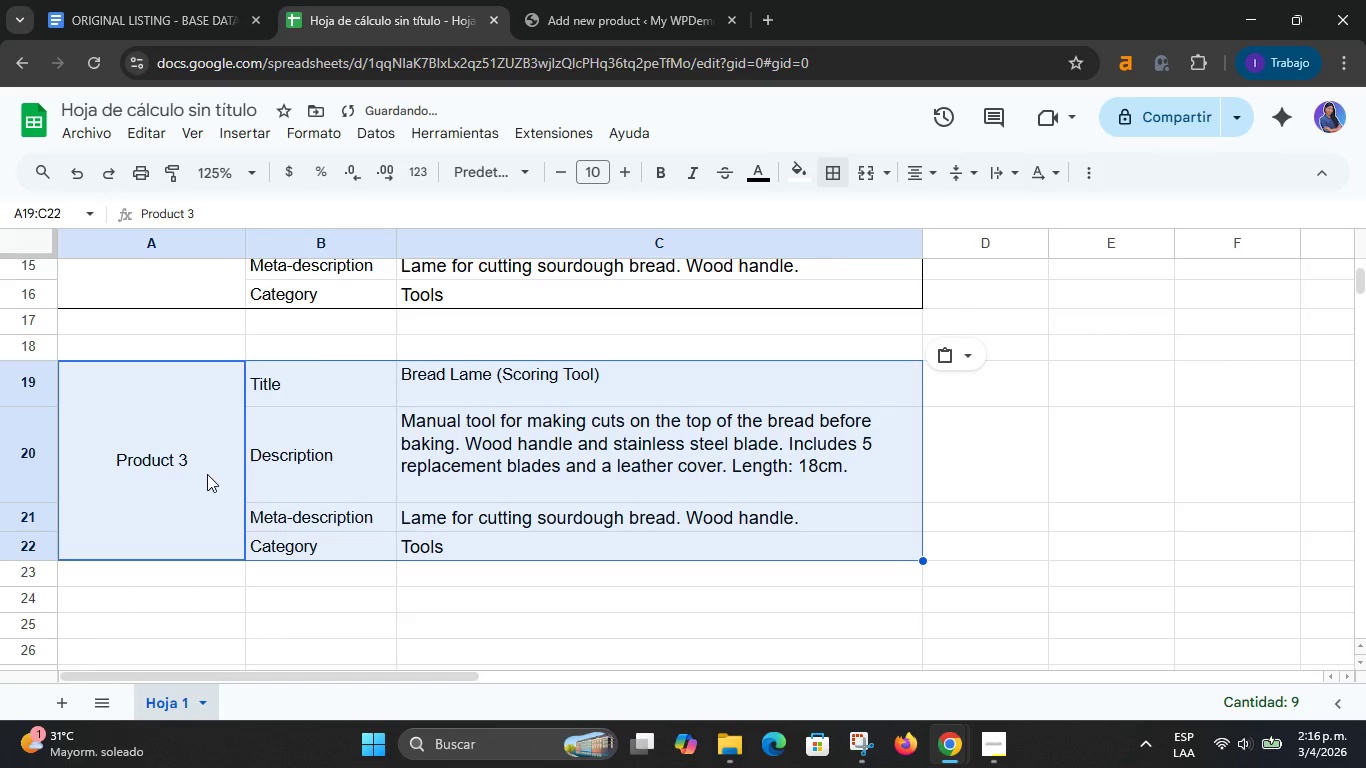 
double_click([205, 458])
 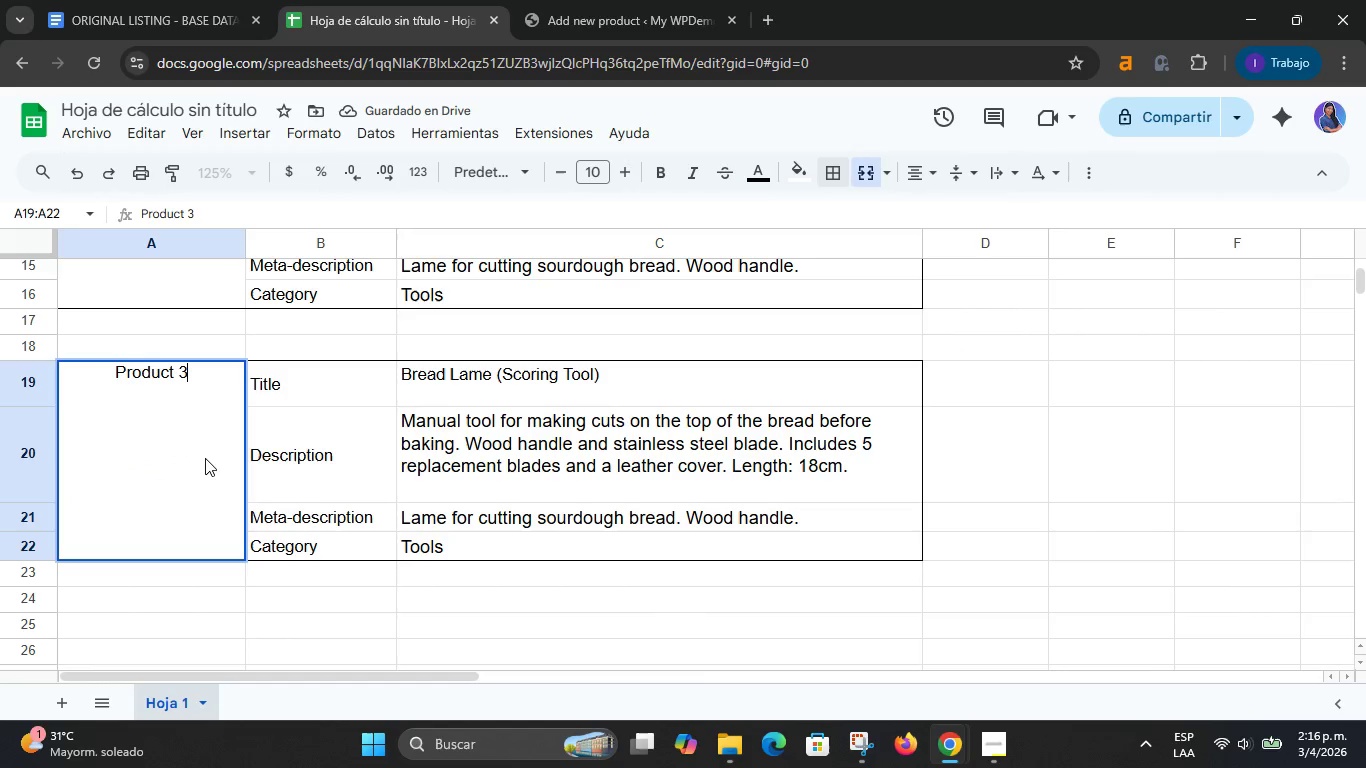 
key(Backspace)
 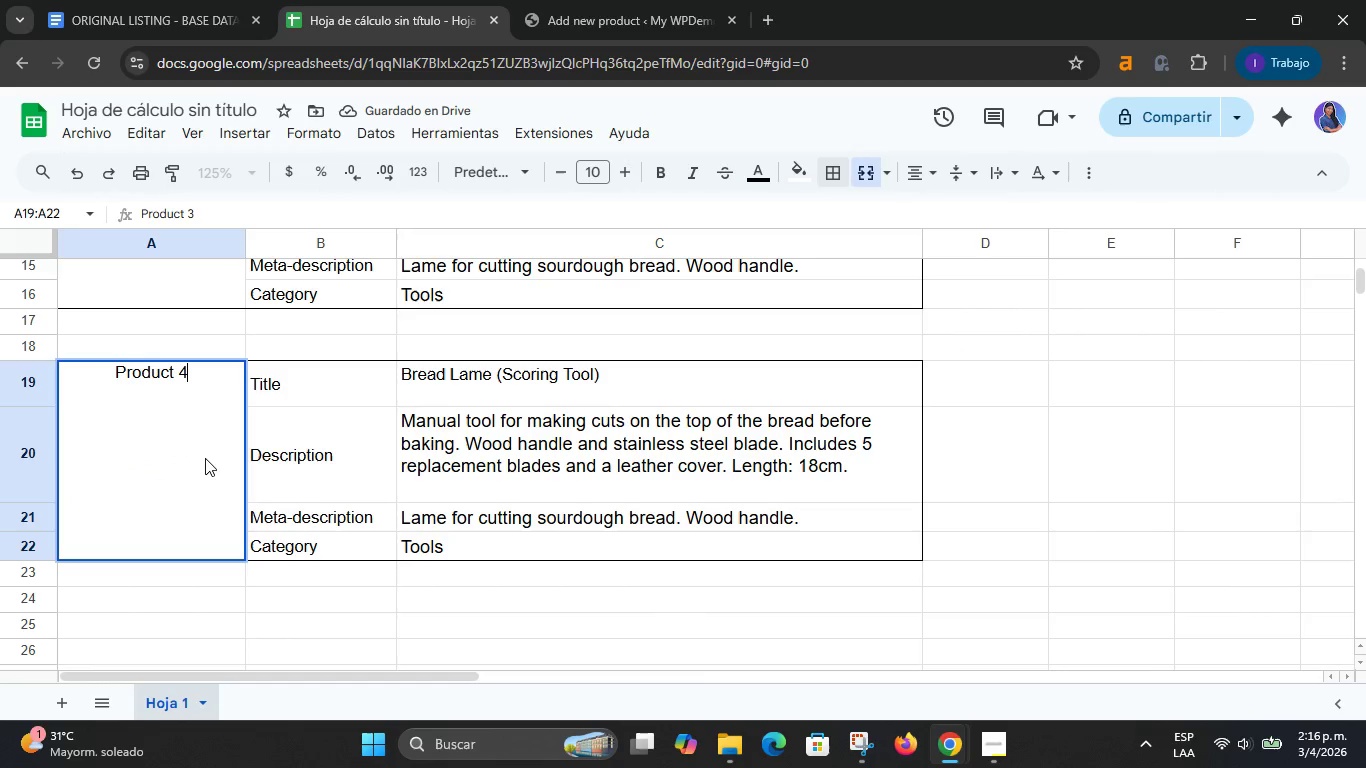 
key(4)
 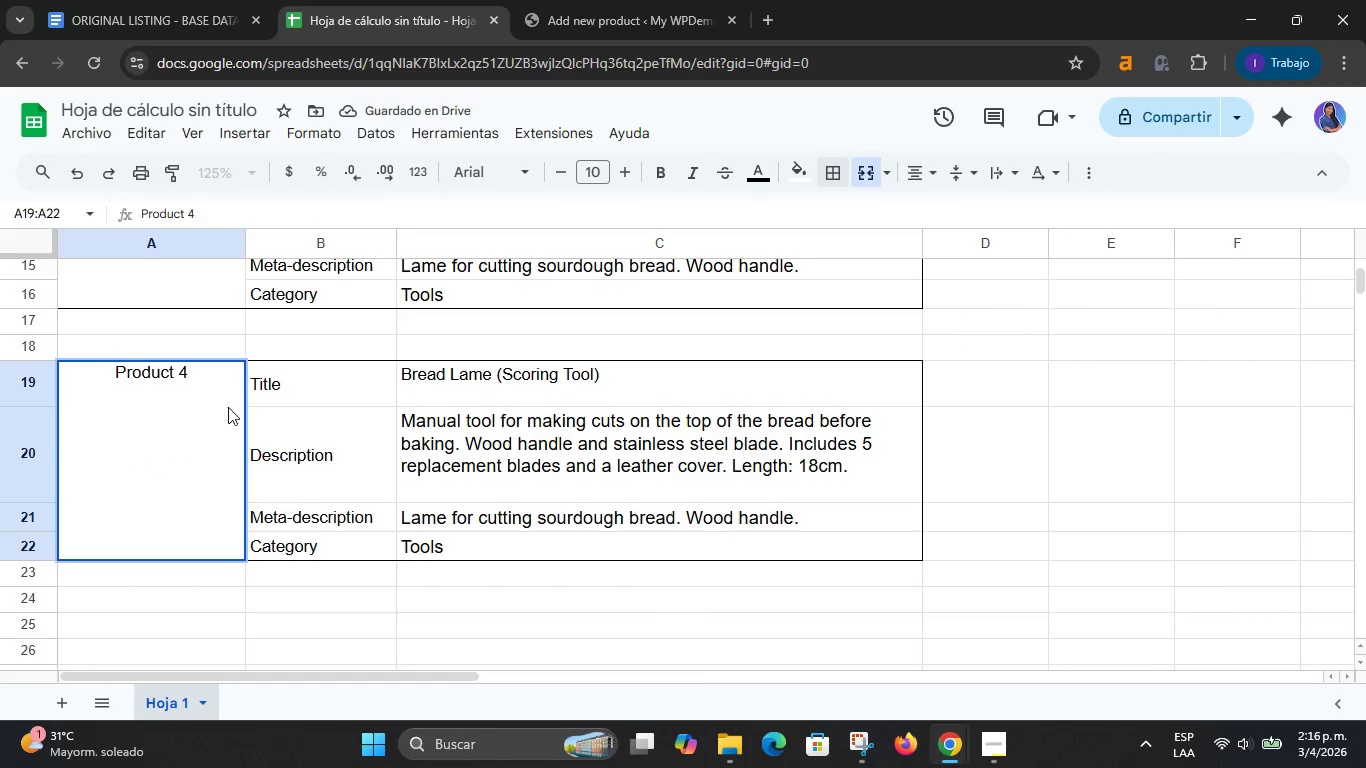 
left_click([335, 421])
 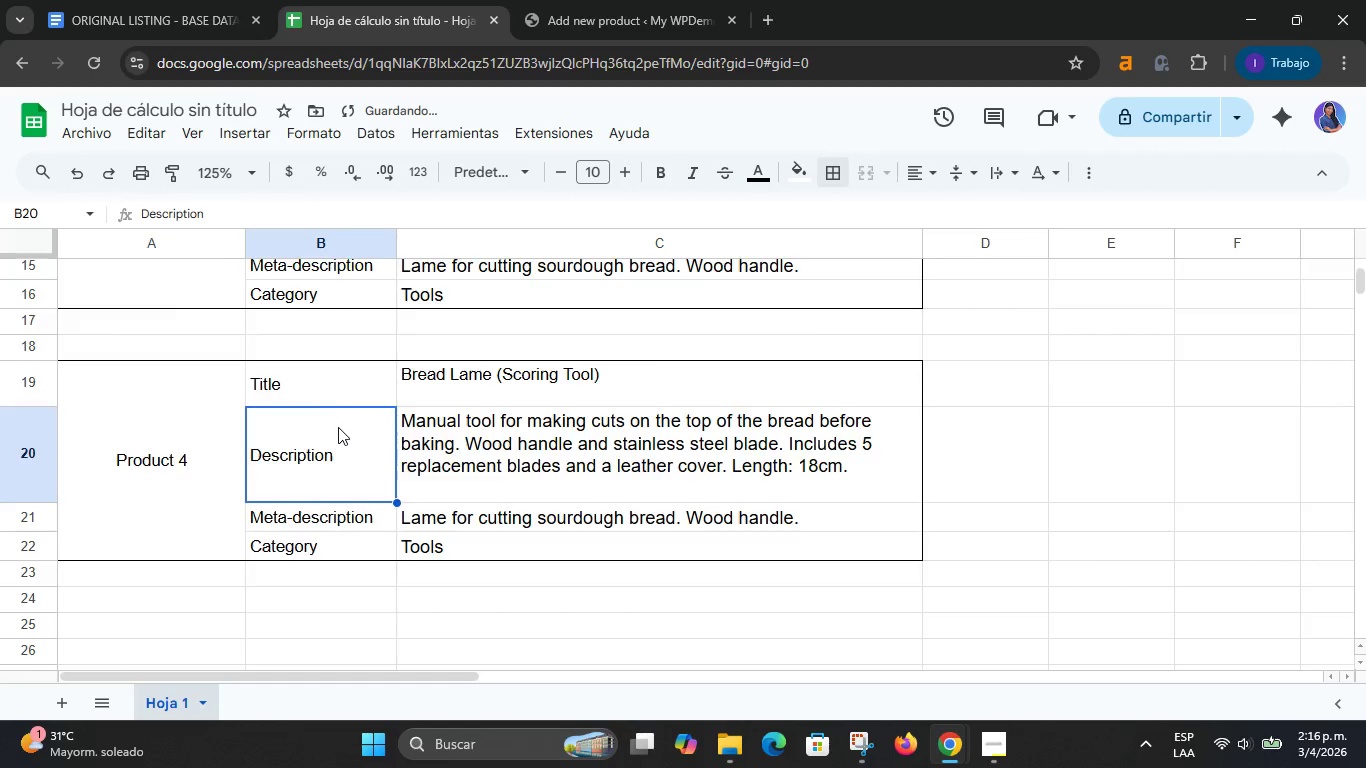 
scroll: coordinate [338, 427], scroll_direction: down, amount: 1.0
 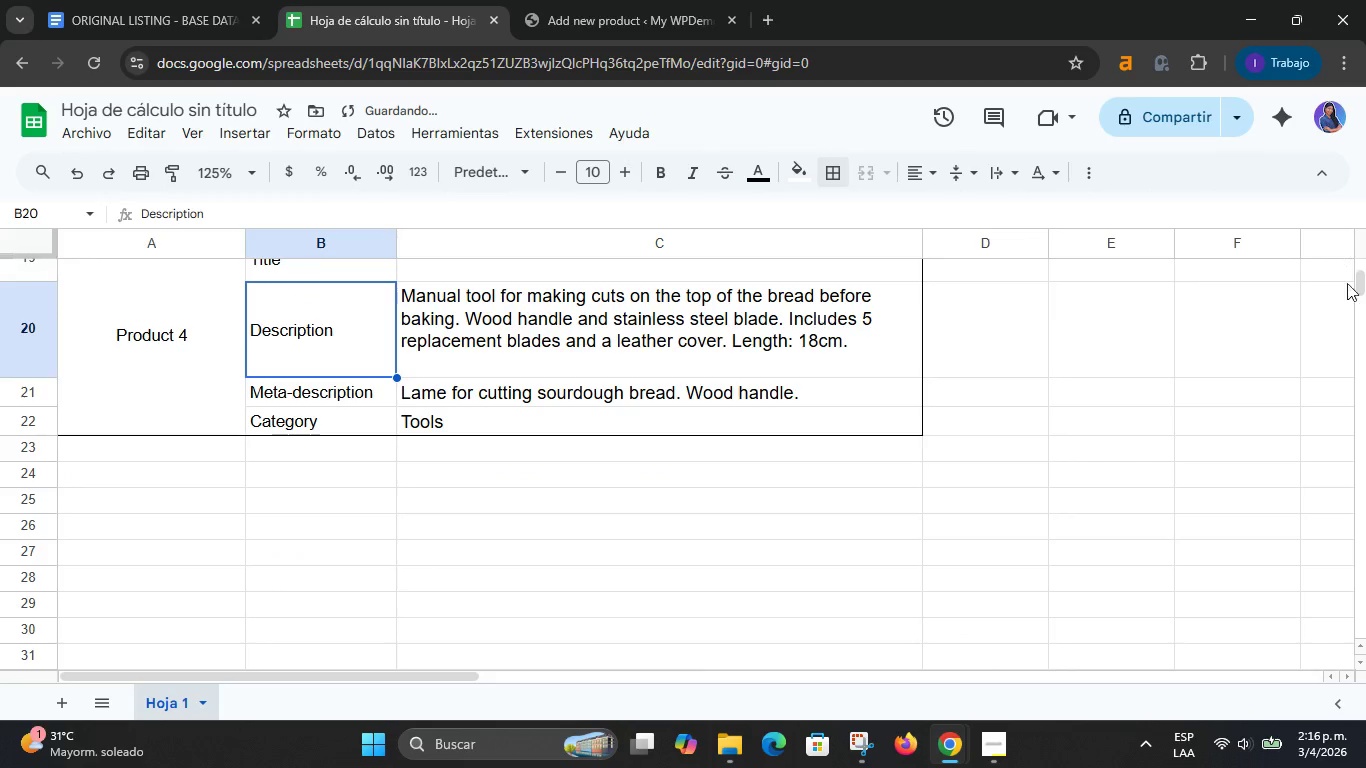 
scroll: coordinate [773, 502], scroll_direction: up, amount: 1.0
 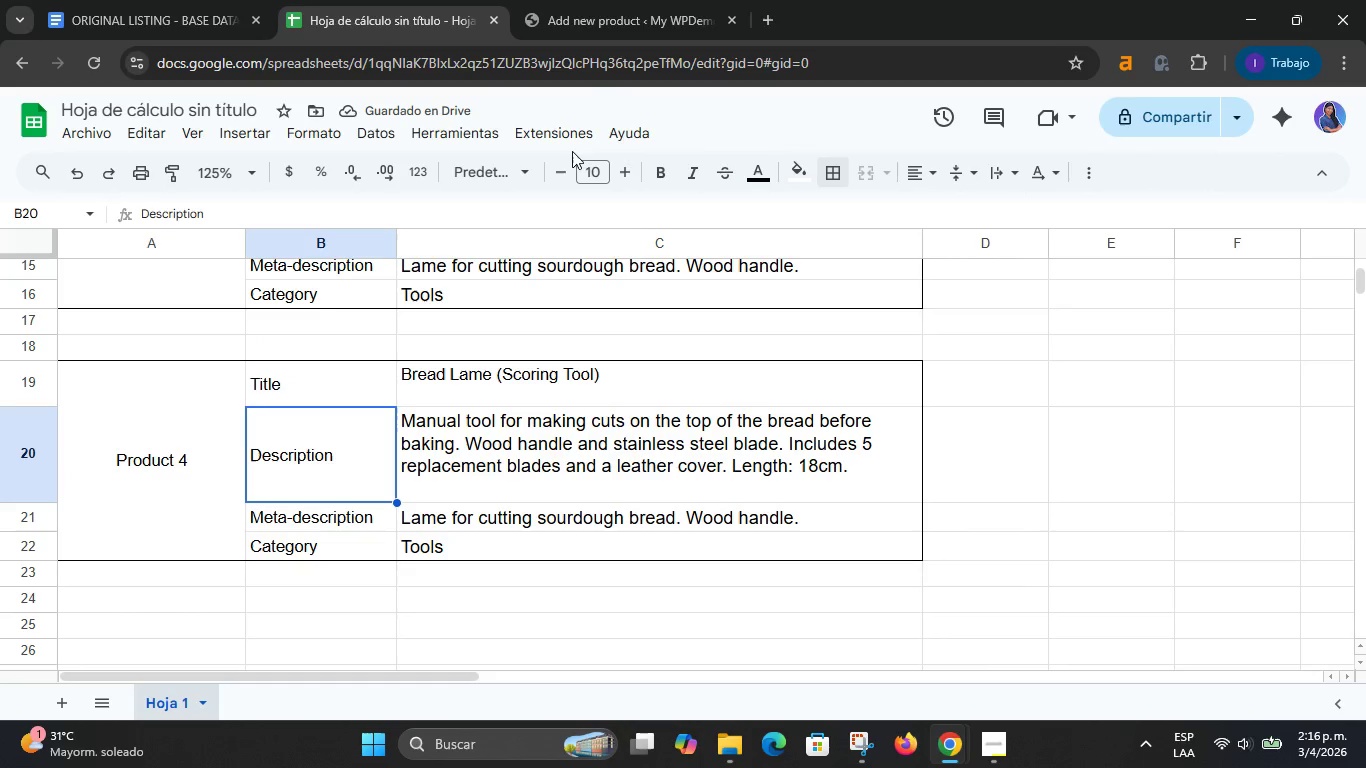 
left_click([220, 0])
 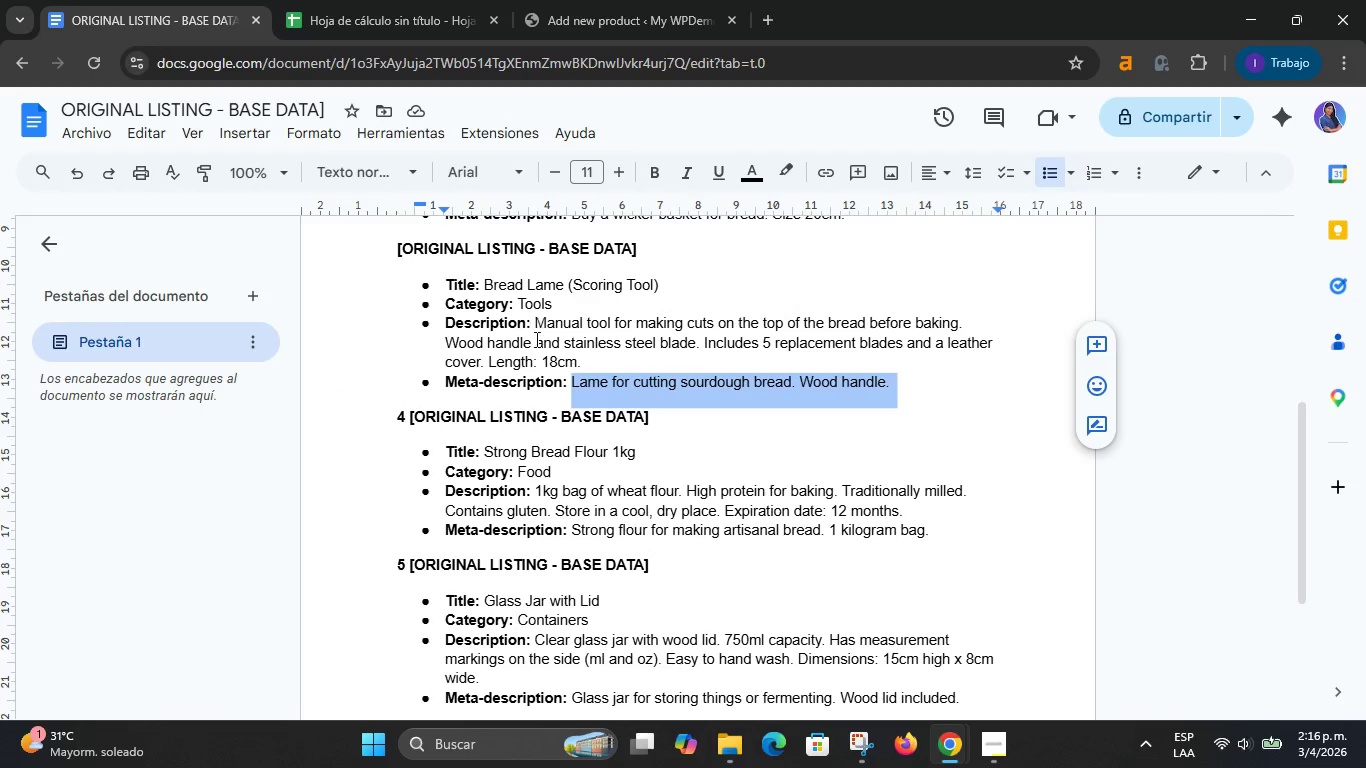 
scroll: coordinate [537, 350], scroll_direction: down, amount: 2.0
 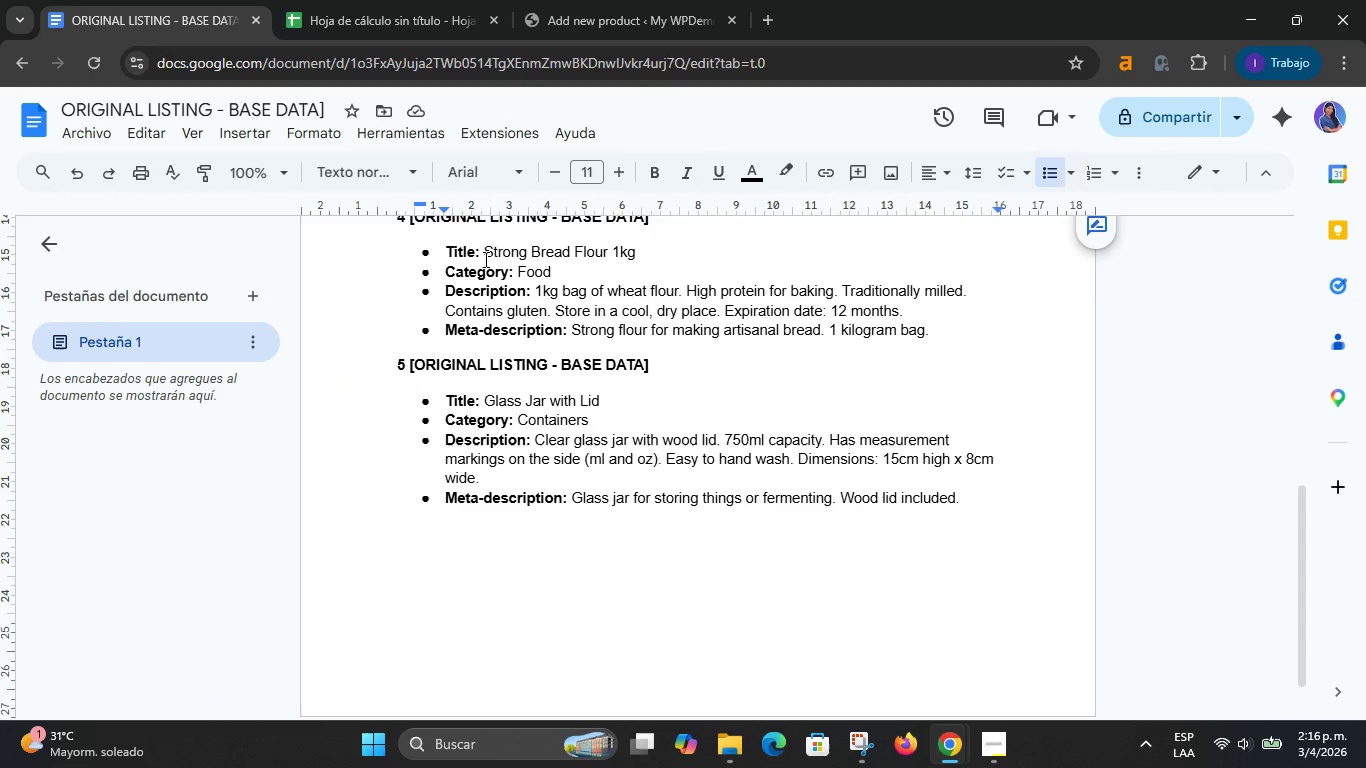 
left_click_drag(start_coordinate=[487, 247], to_coordinate=[643, 247])
 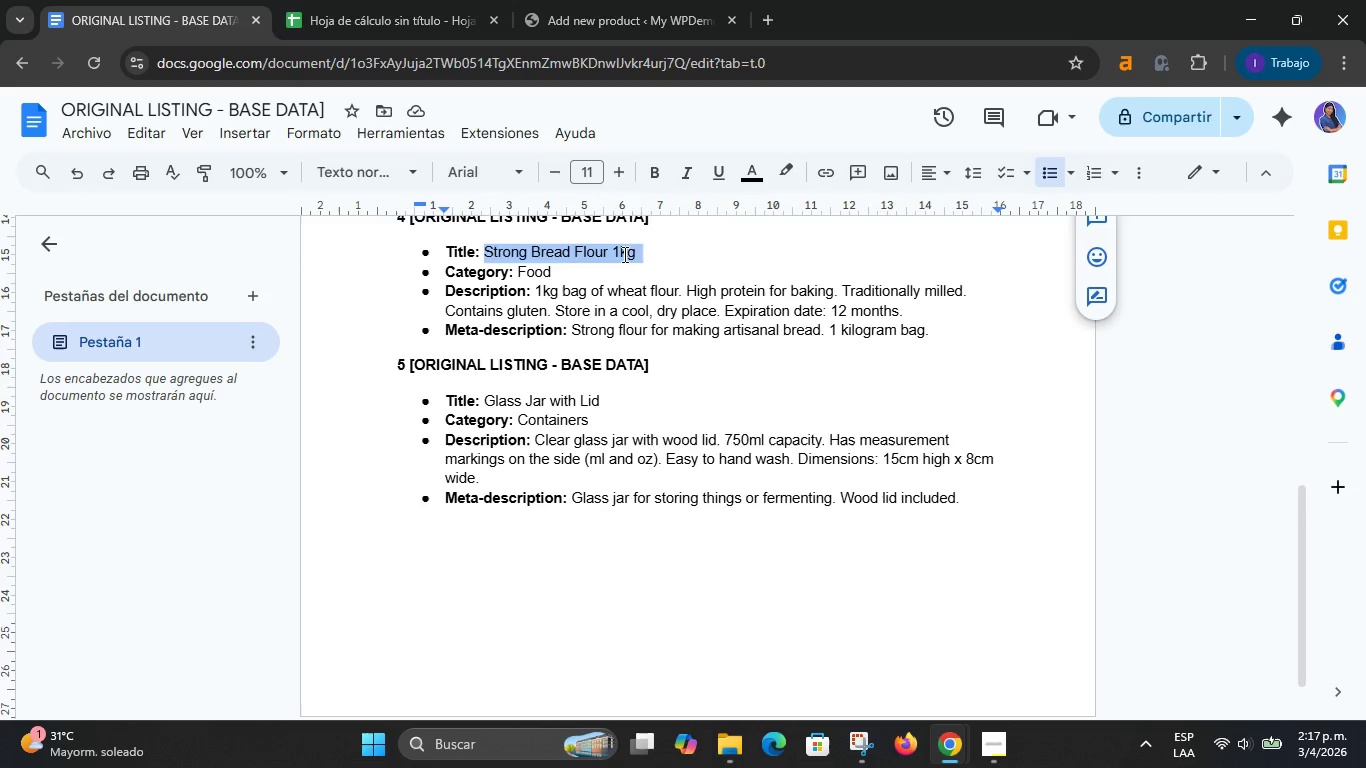 
right_click([623, 254])
 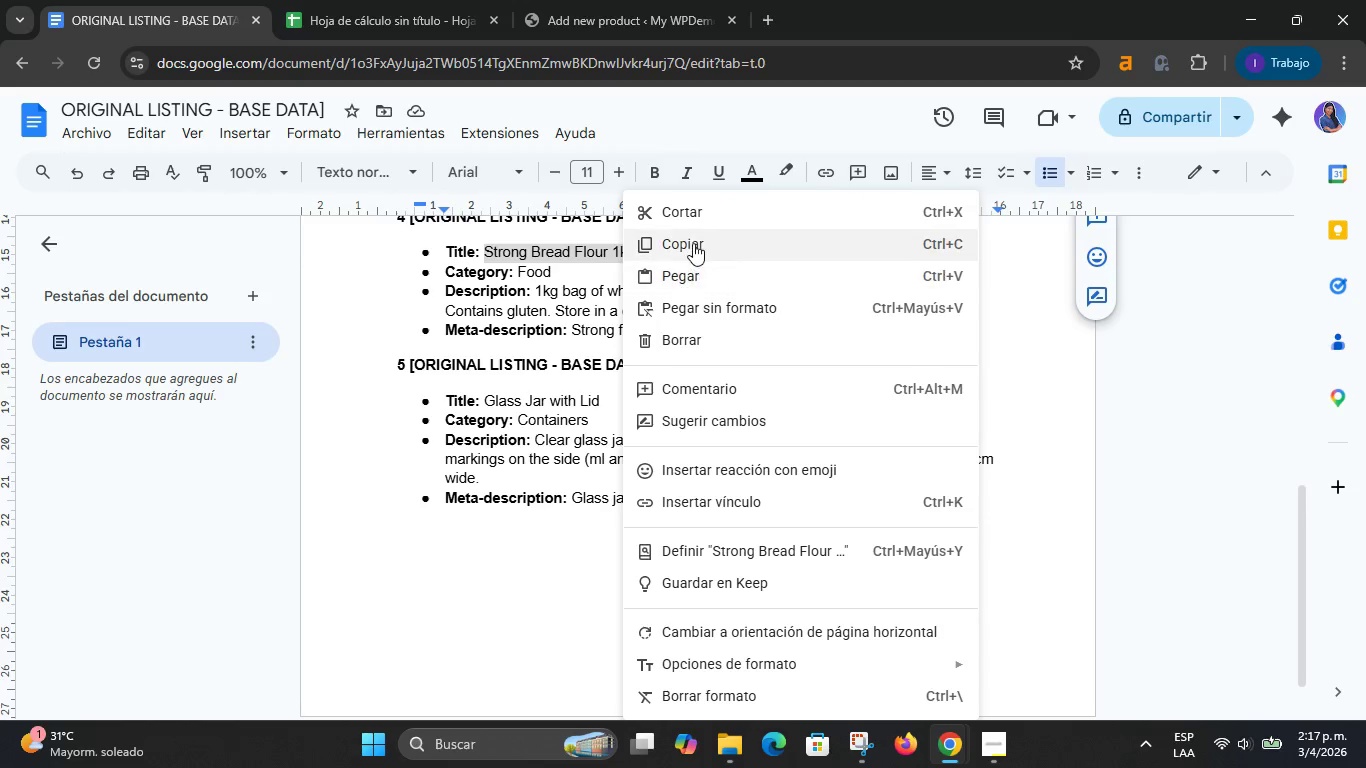 
left_click([693, 243])
 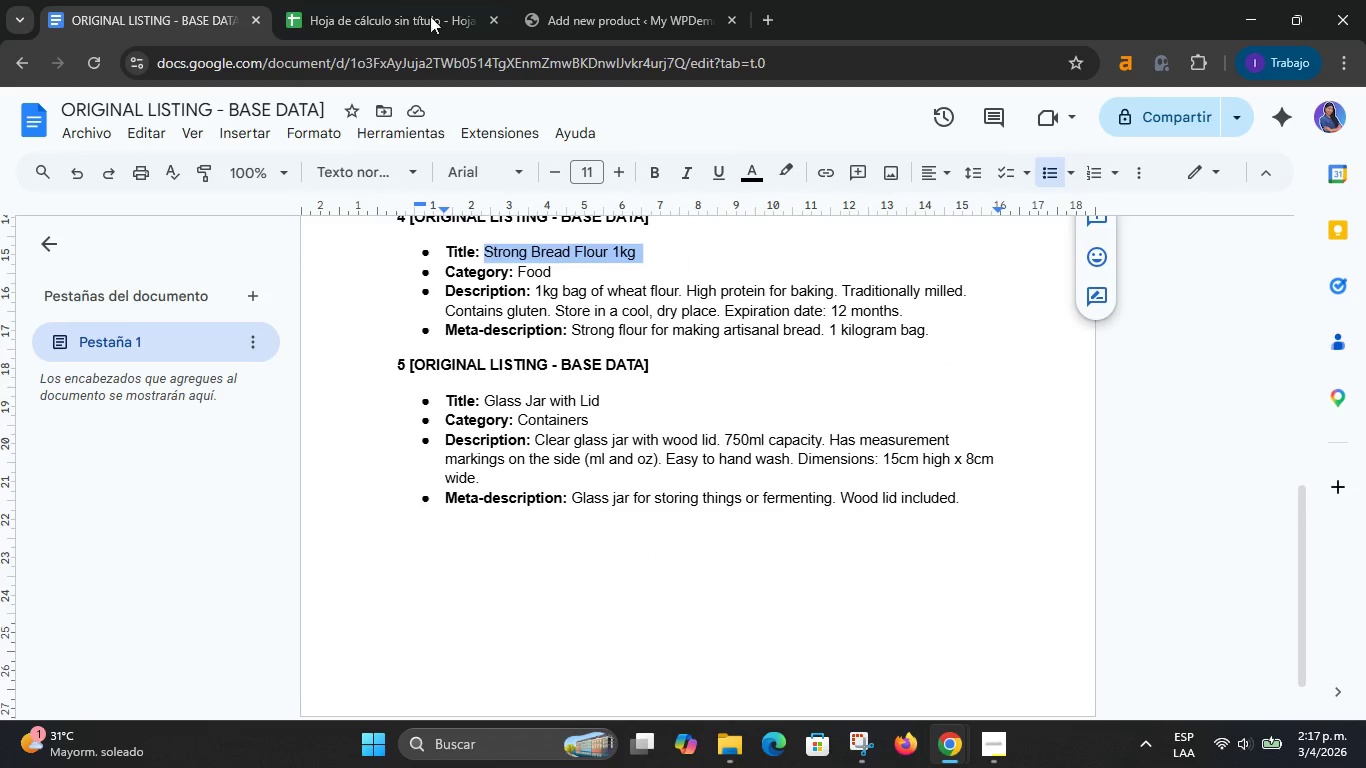 
left_click([398, 0])
 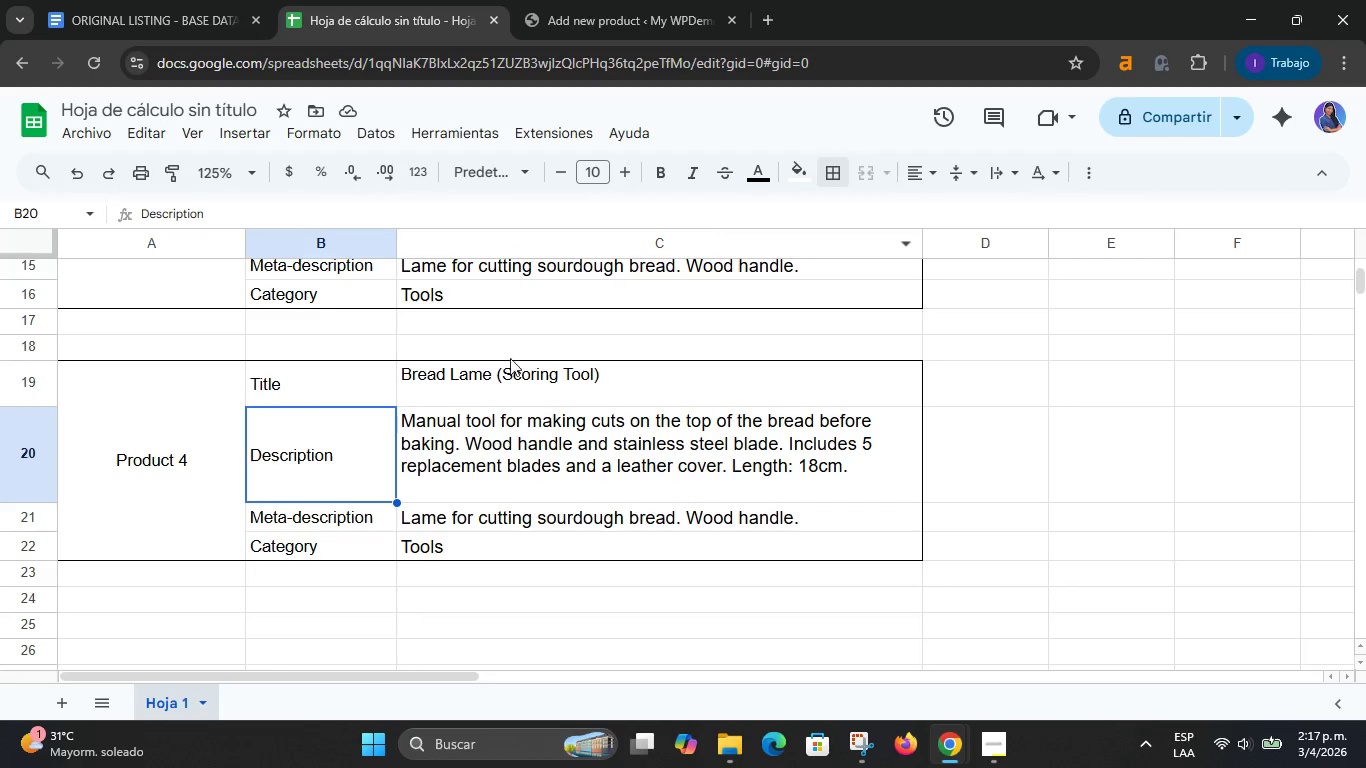 
left_click([504, 389])
 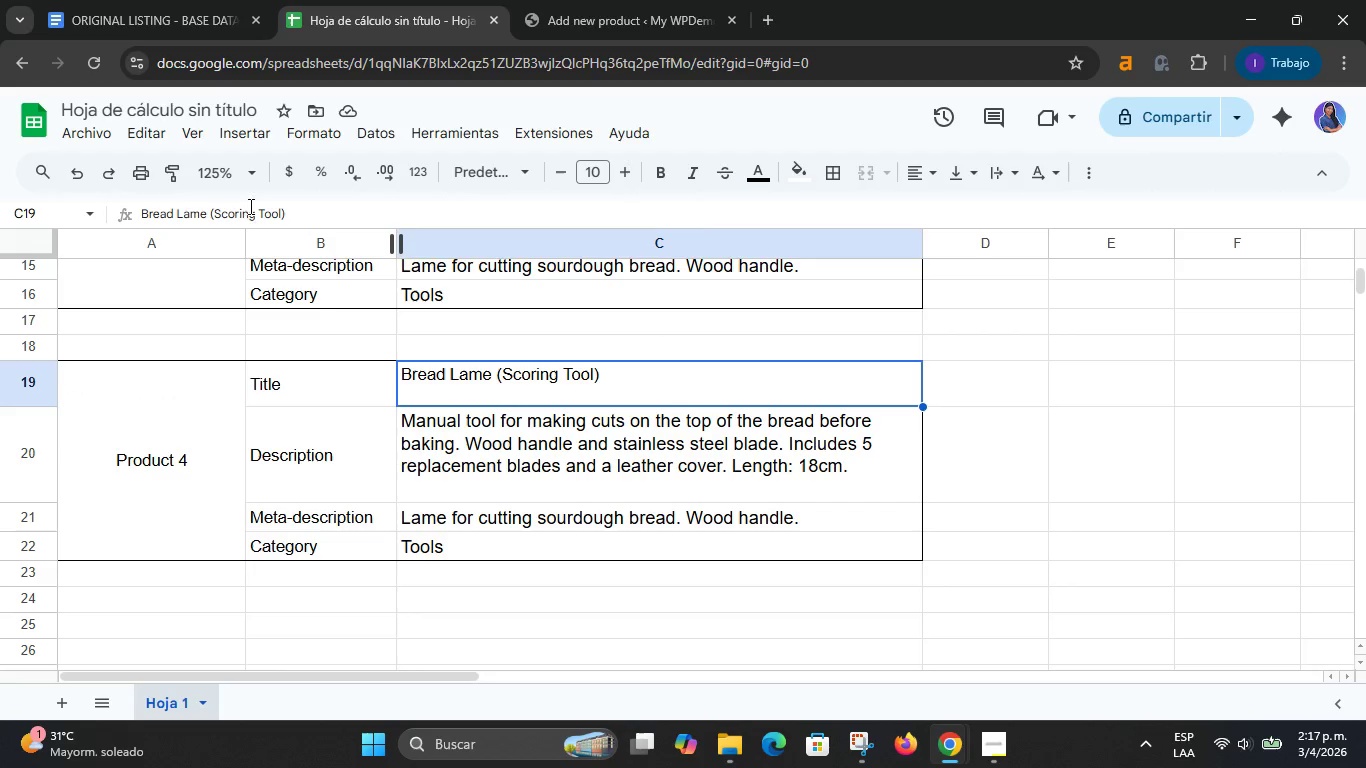 
double_click([236, 216])
 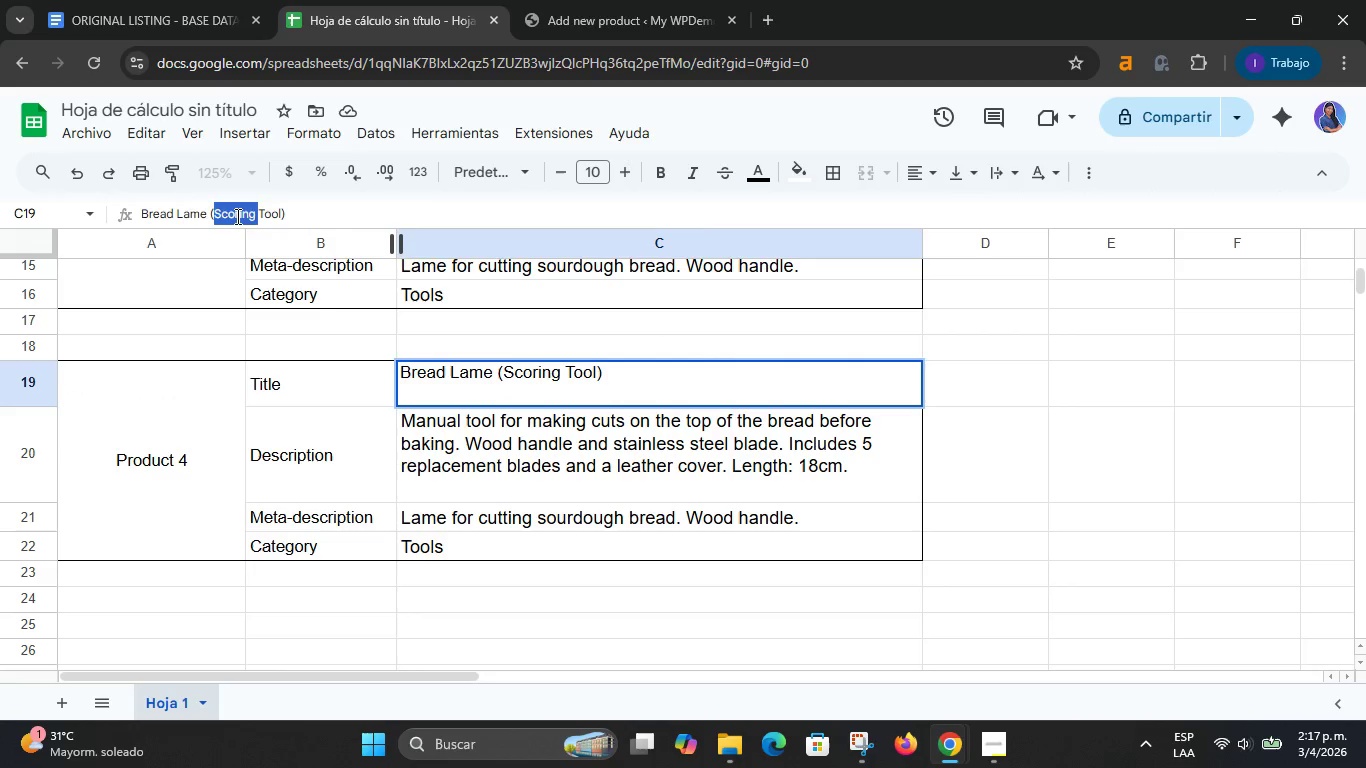 
triple_click([236, 216])
 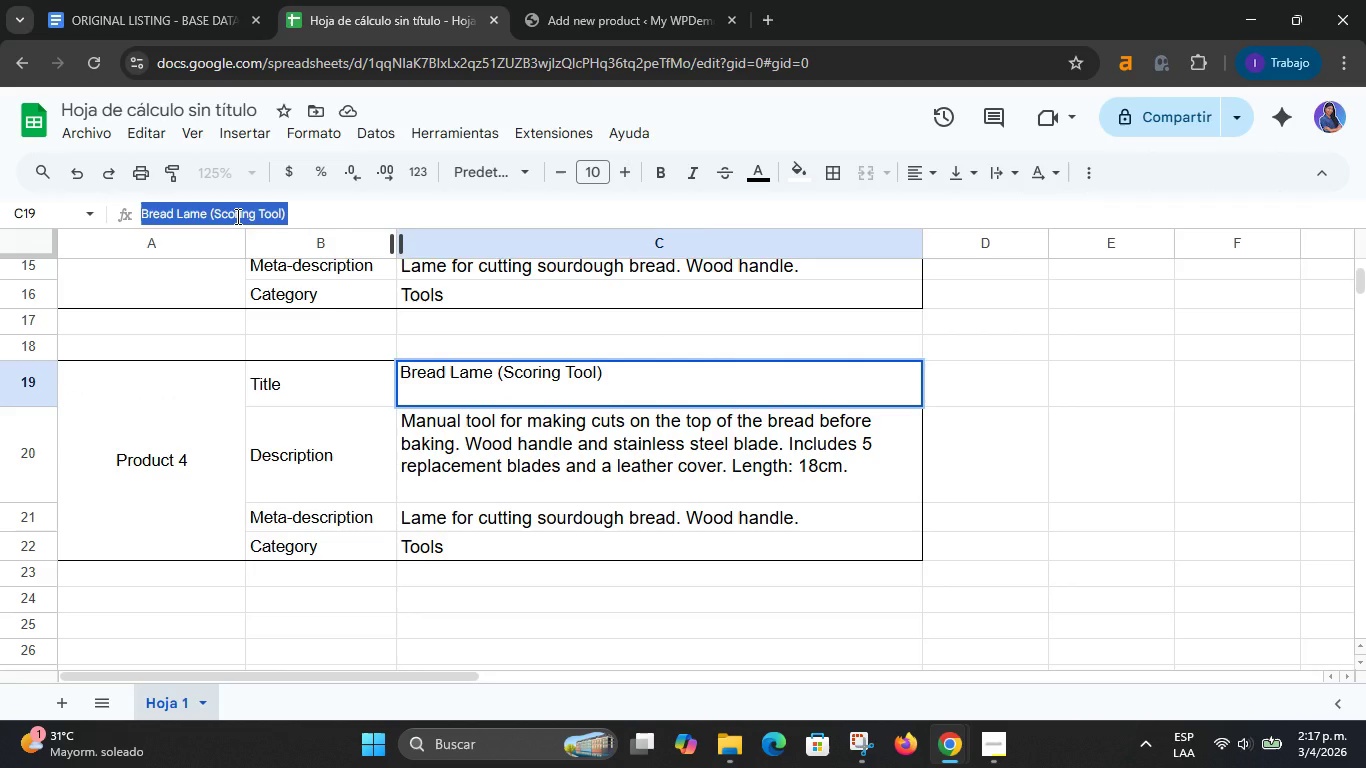 
key(Control+V)
 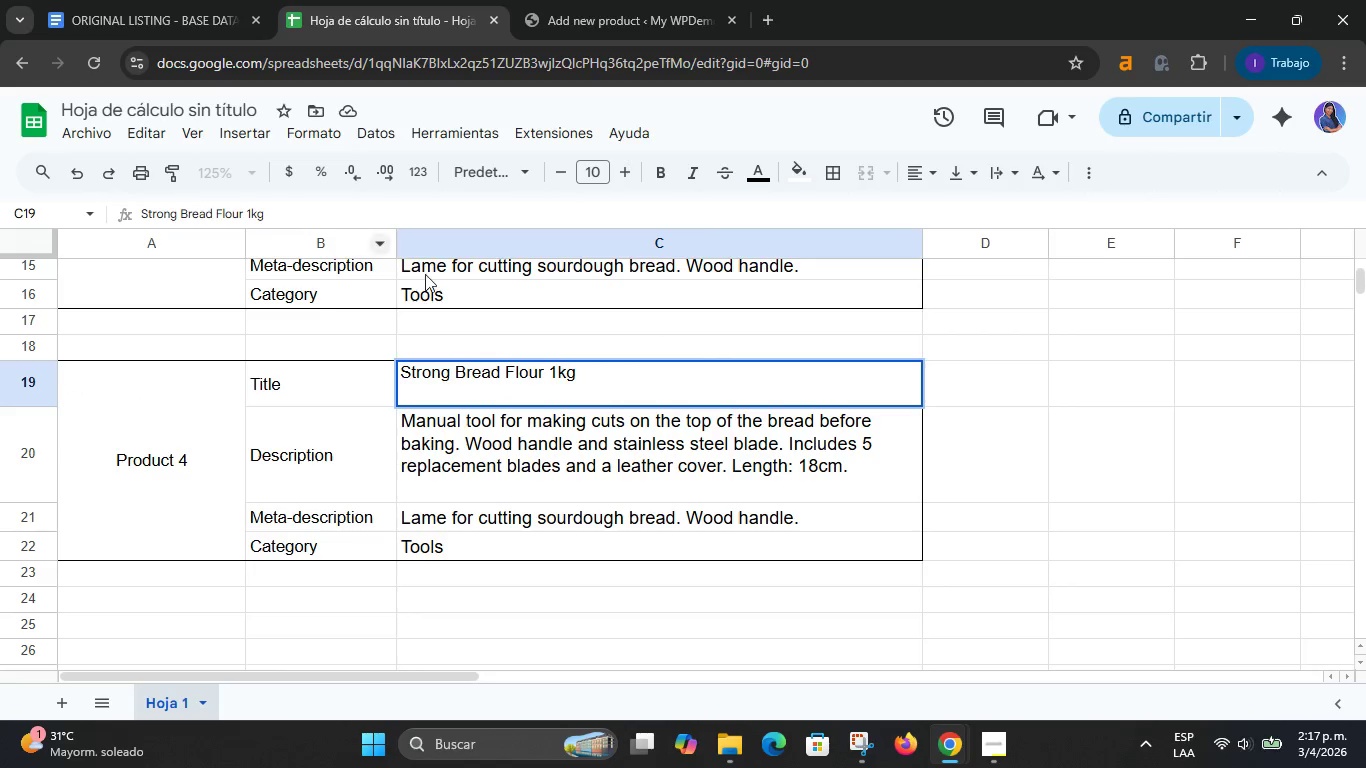 
left_click([573, 451])
 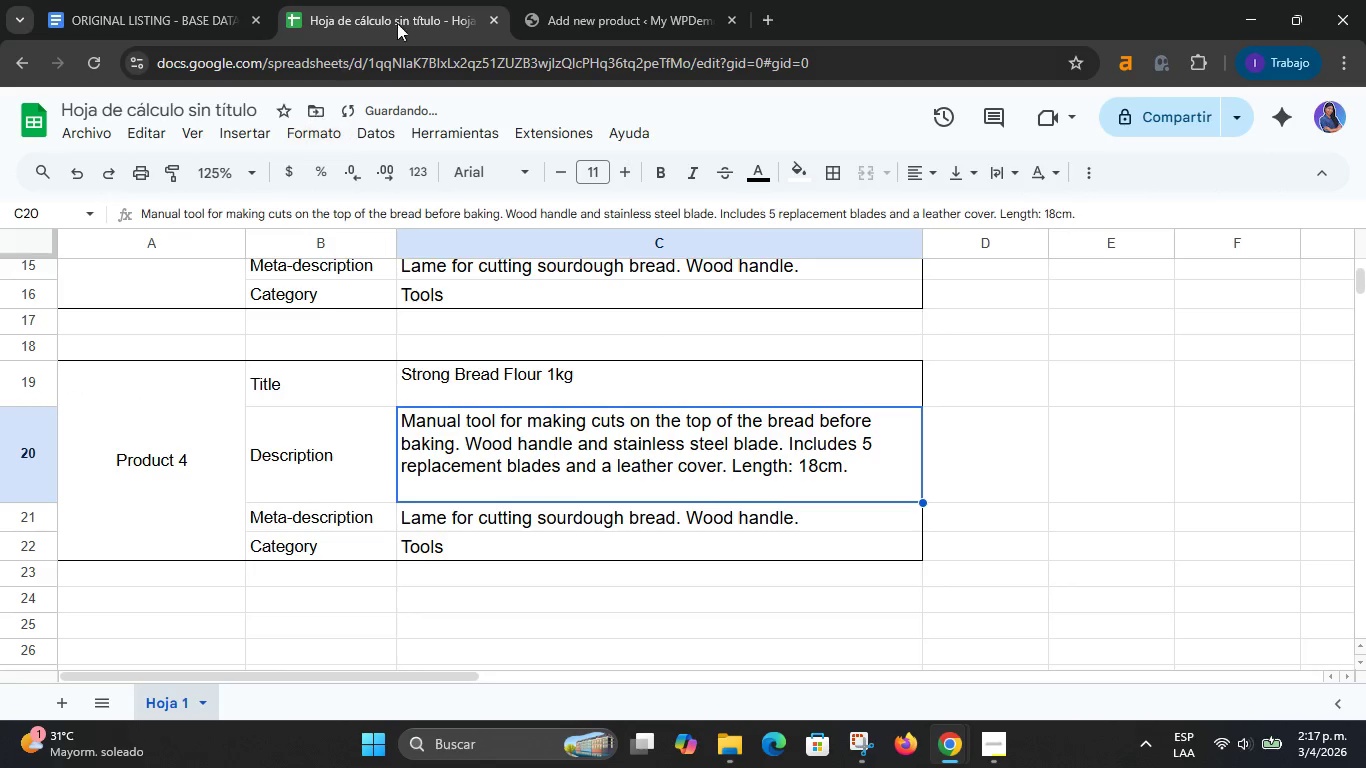 
left_click([200, 0])
 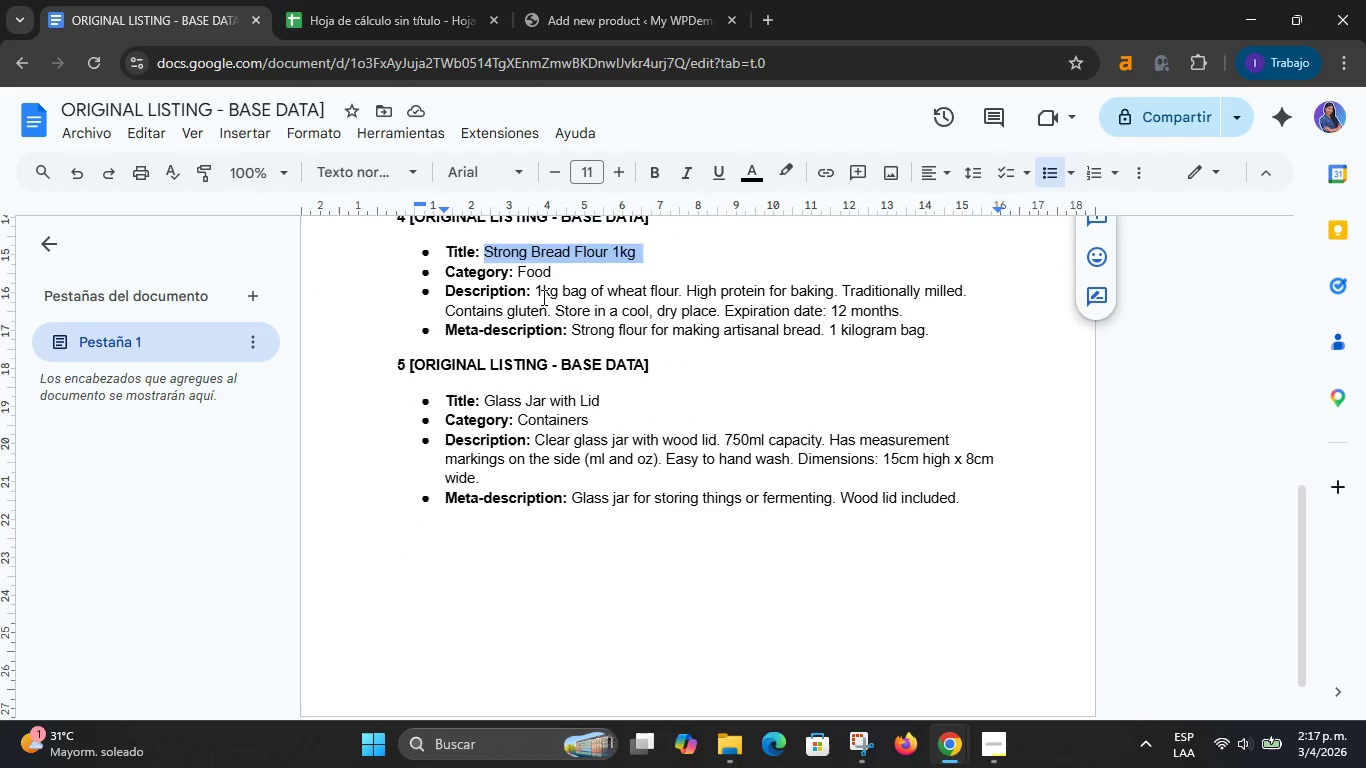 
left_click_drag(start_coordinate=[536, 283], to_coordinate=[907, 307])
 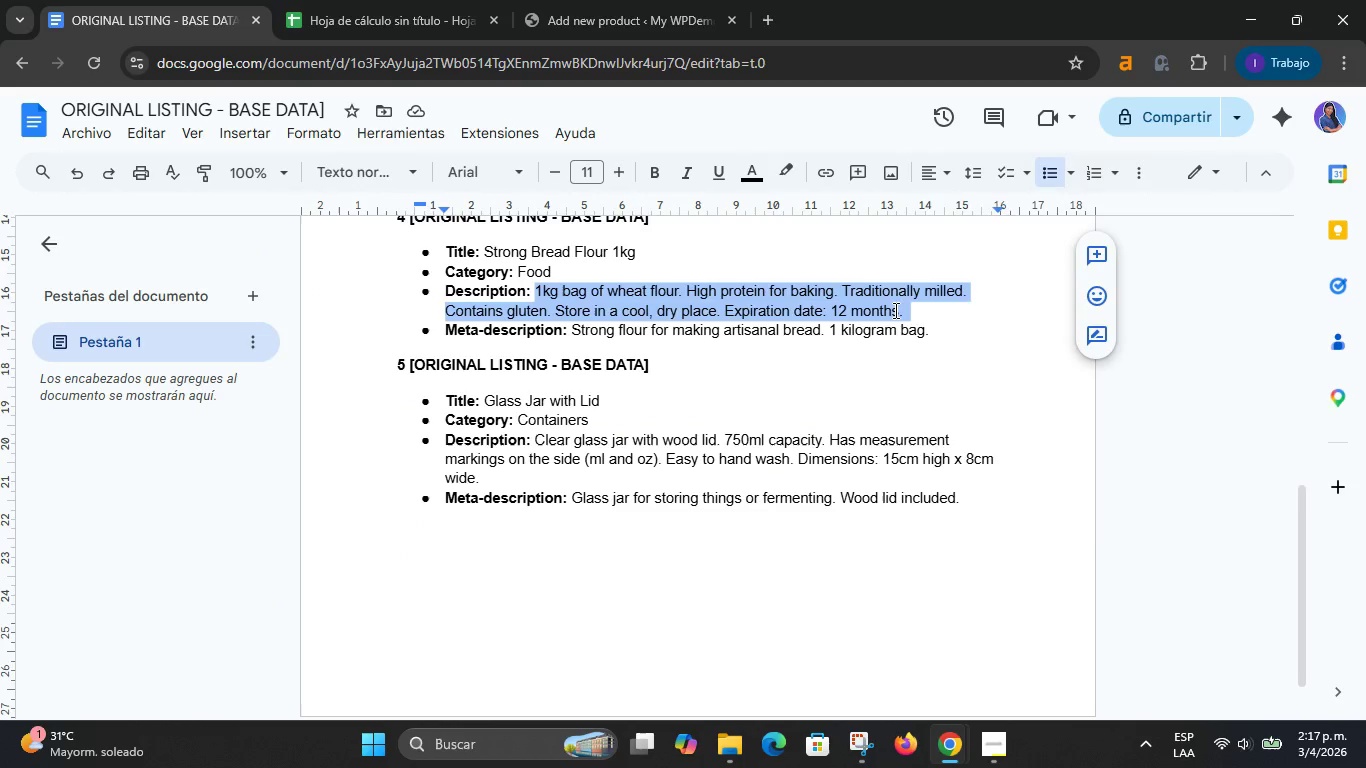 
right_click([894, 310])
 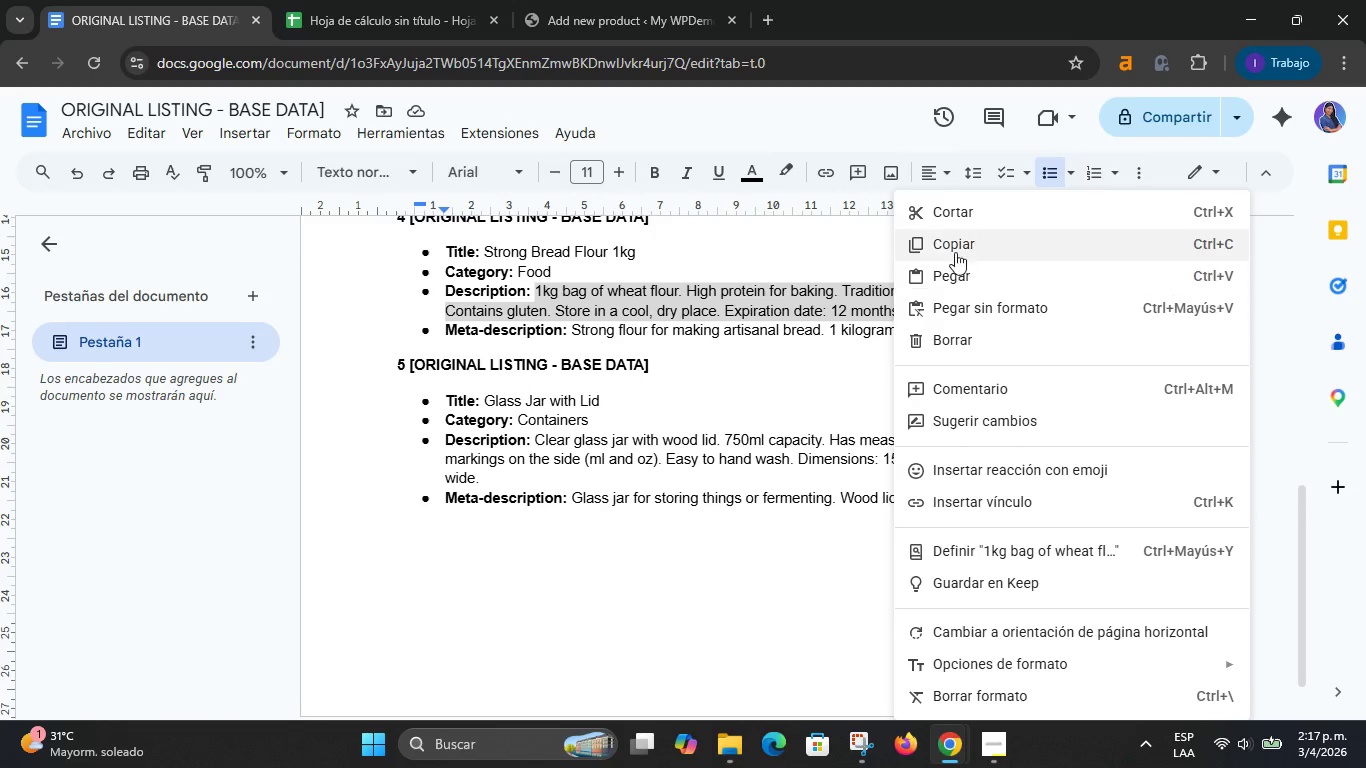 
left_click([955, 246])
 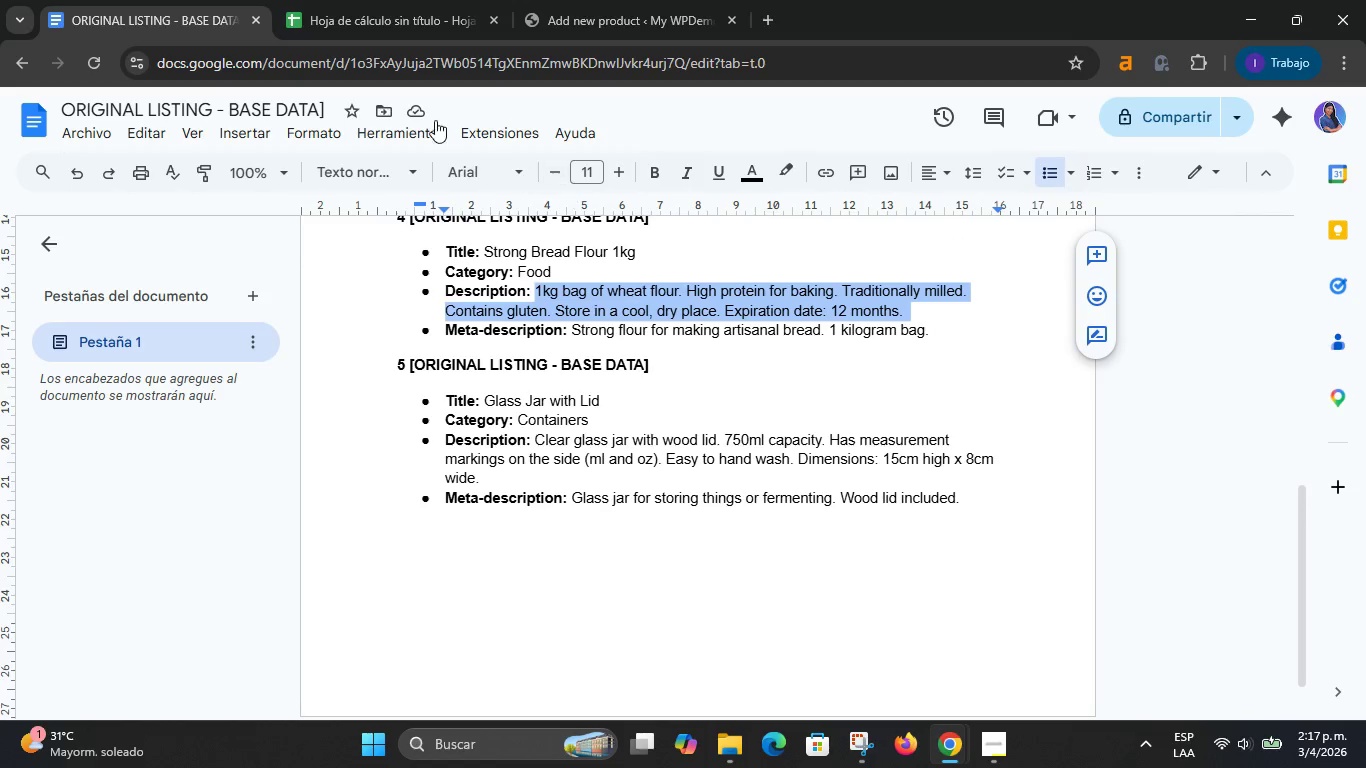 
left_click([390, 4])
 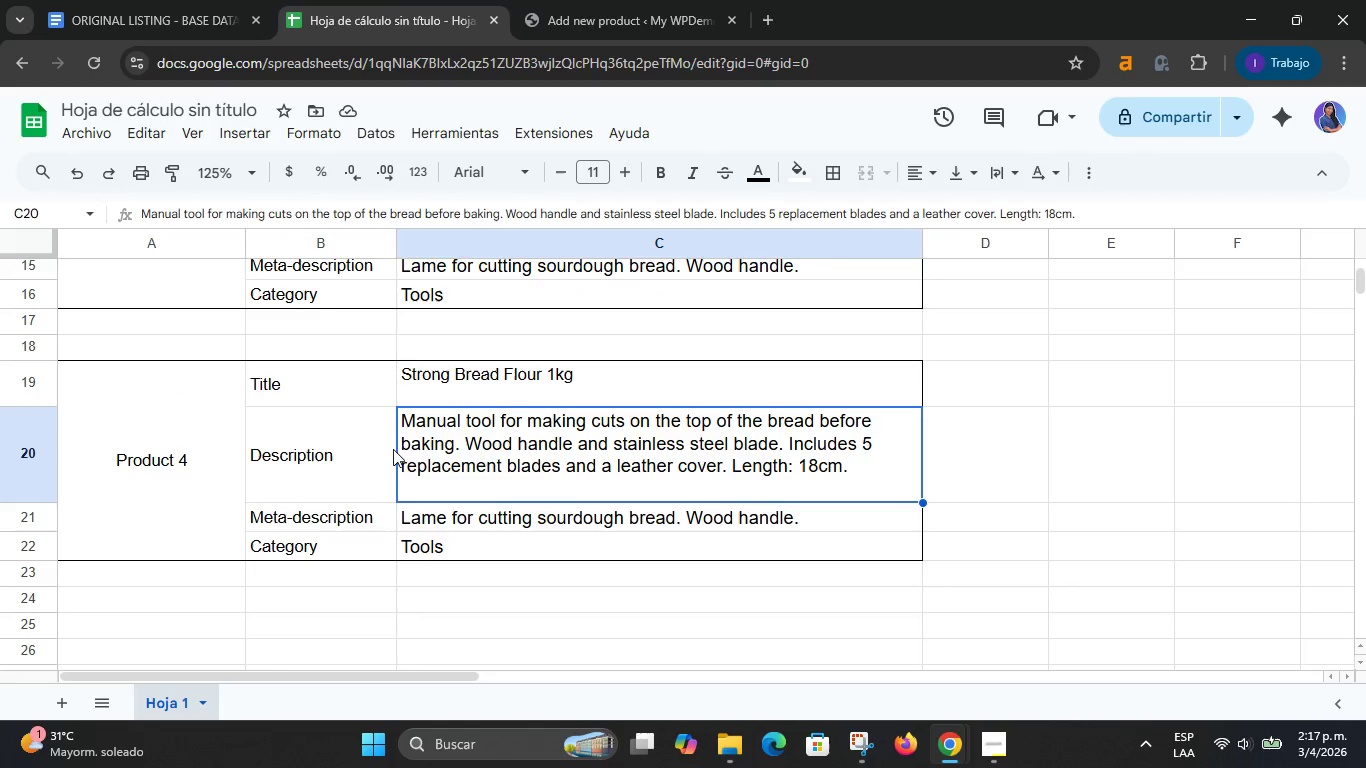 
double_click([450, 428])
 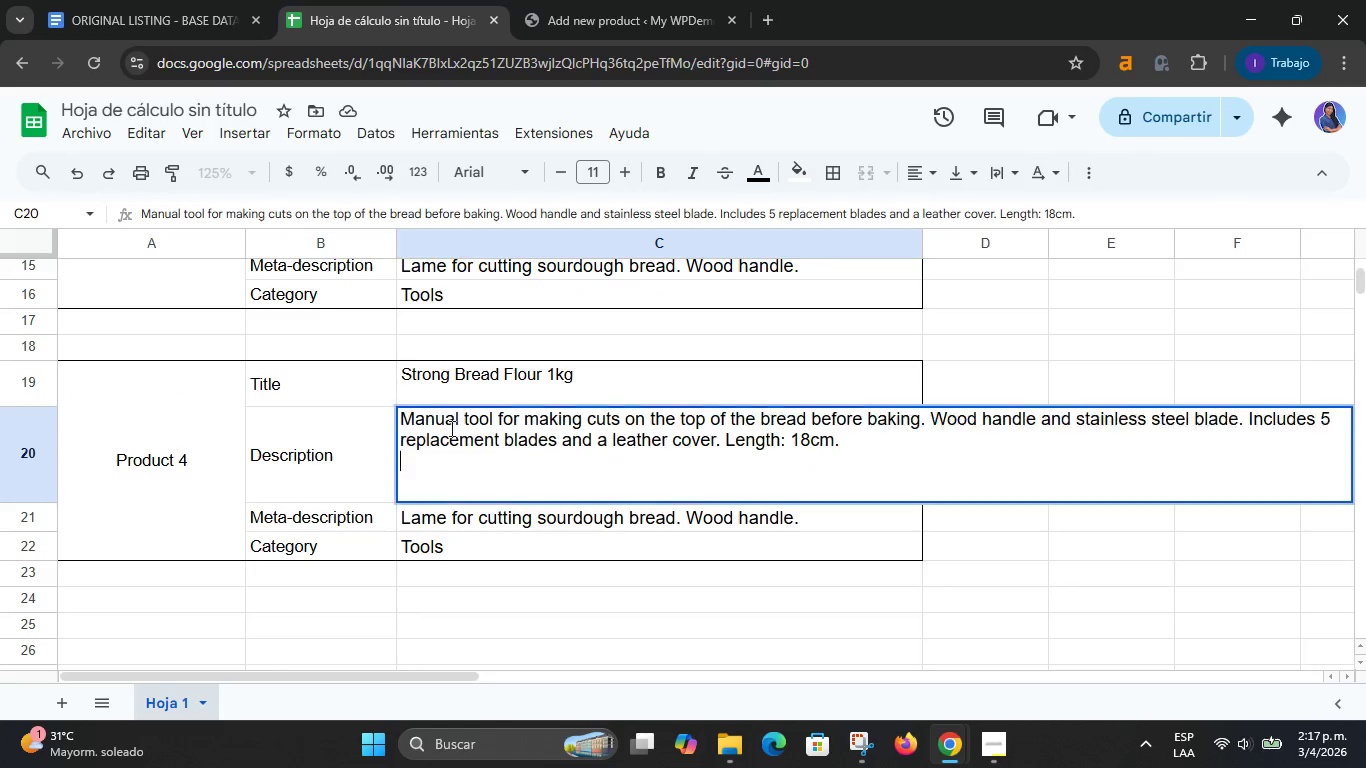 
triple_click([450, 428])
 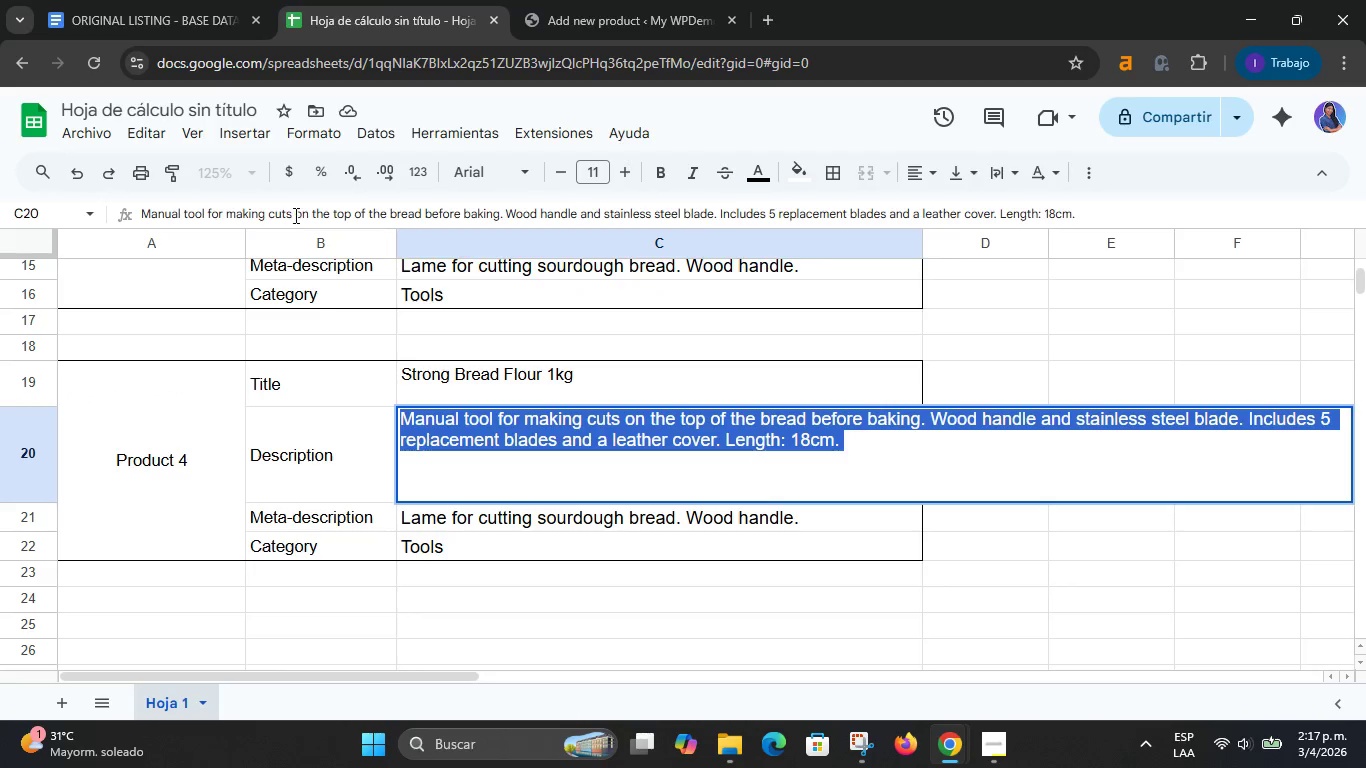 
double_click([294, 215])
 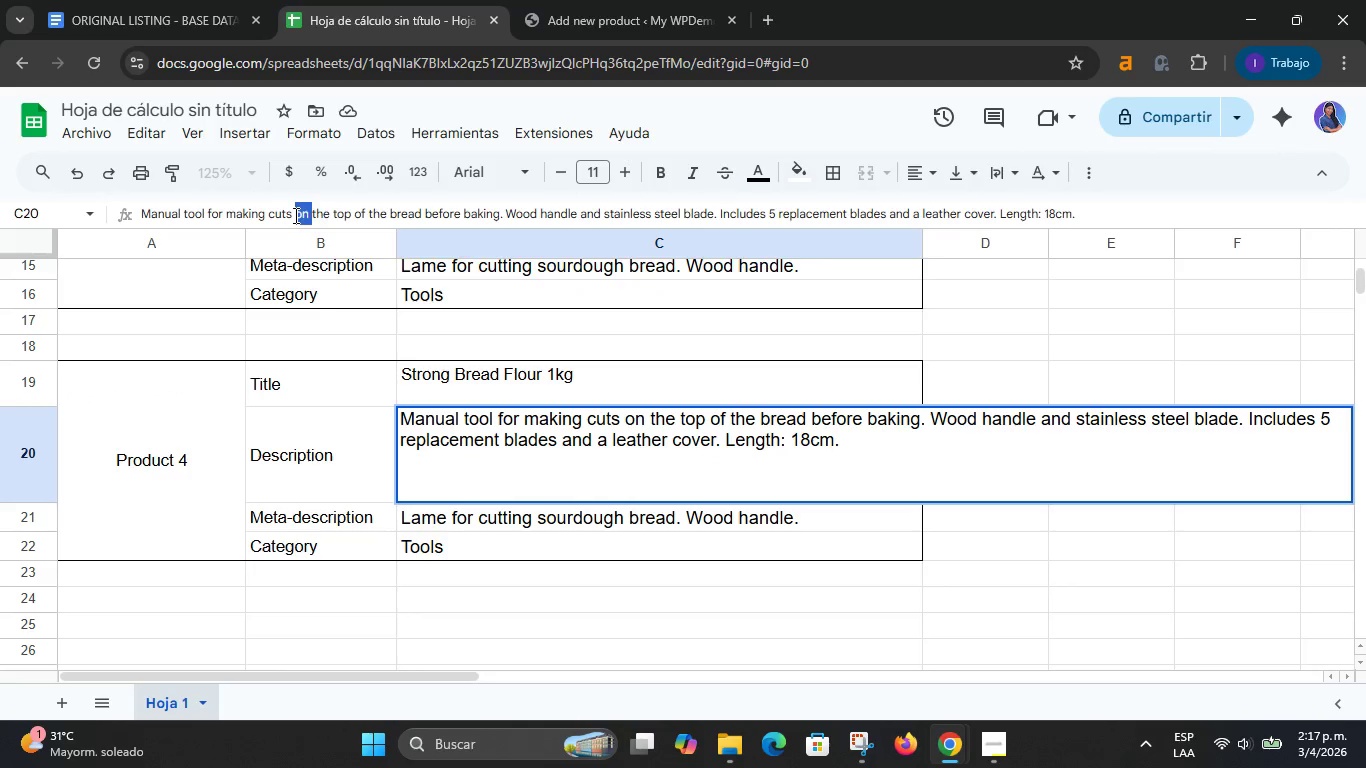 
triple_click([294, 215])
 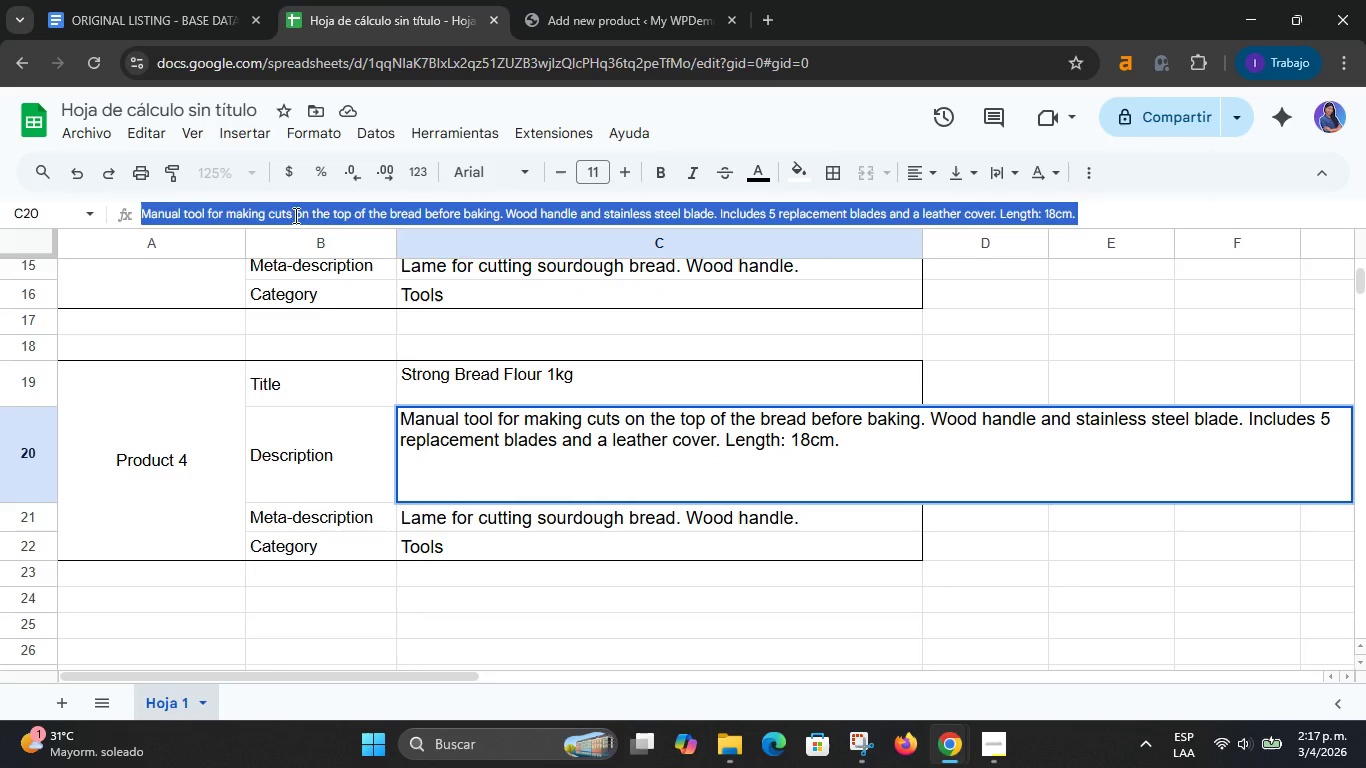 
key(Control+V)
 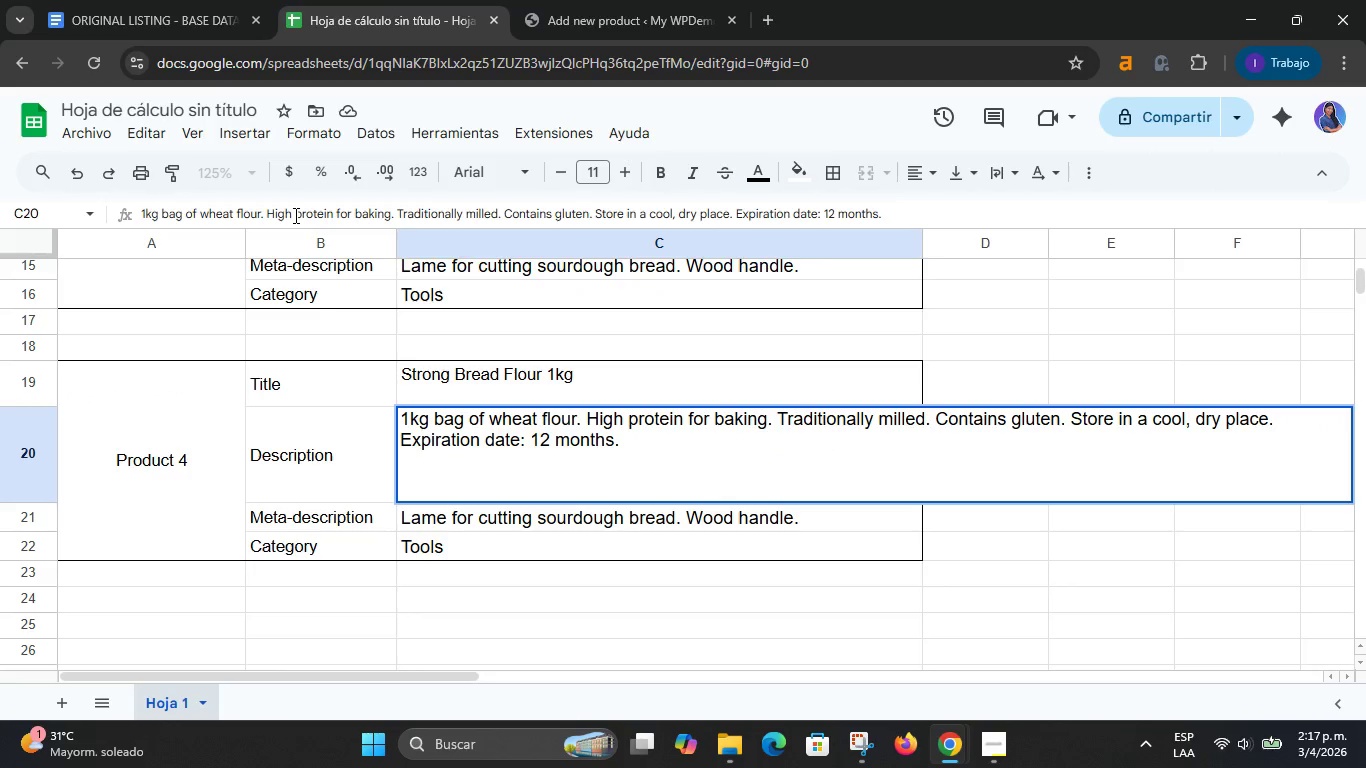 
key(Enter)
 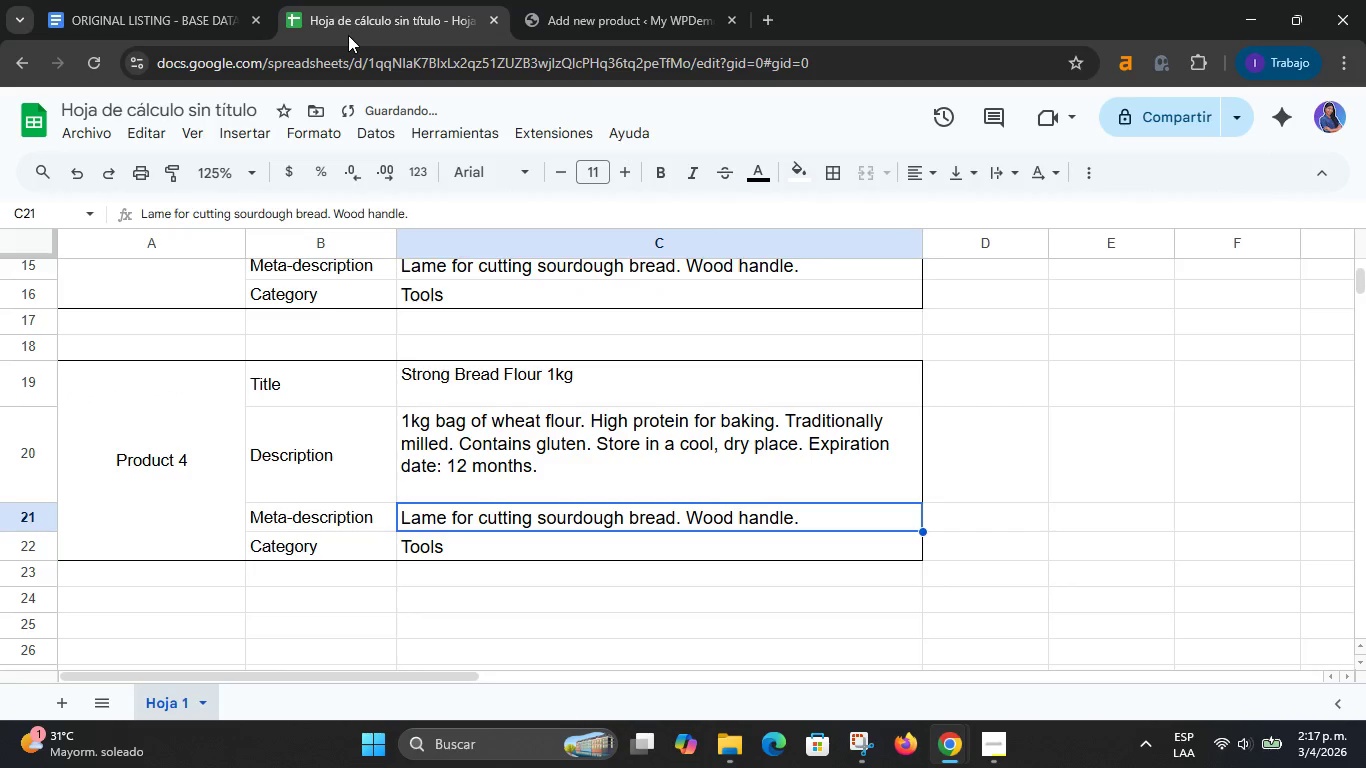 
left_click([193, 0])
 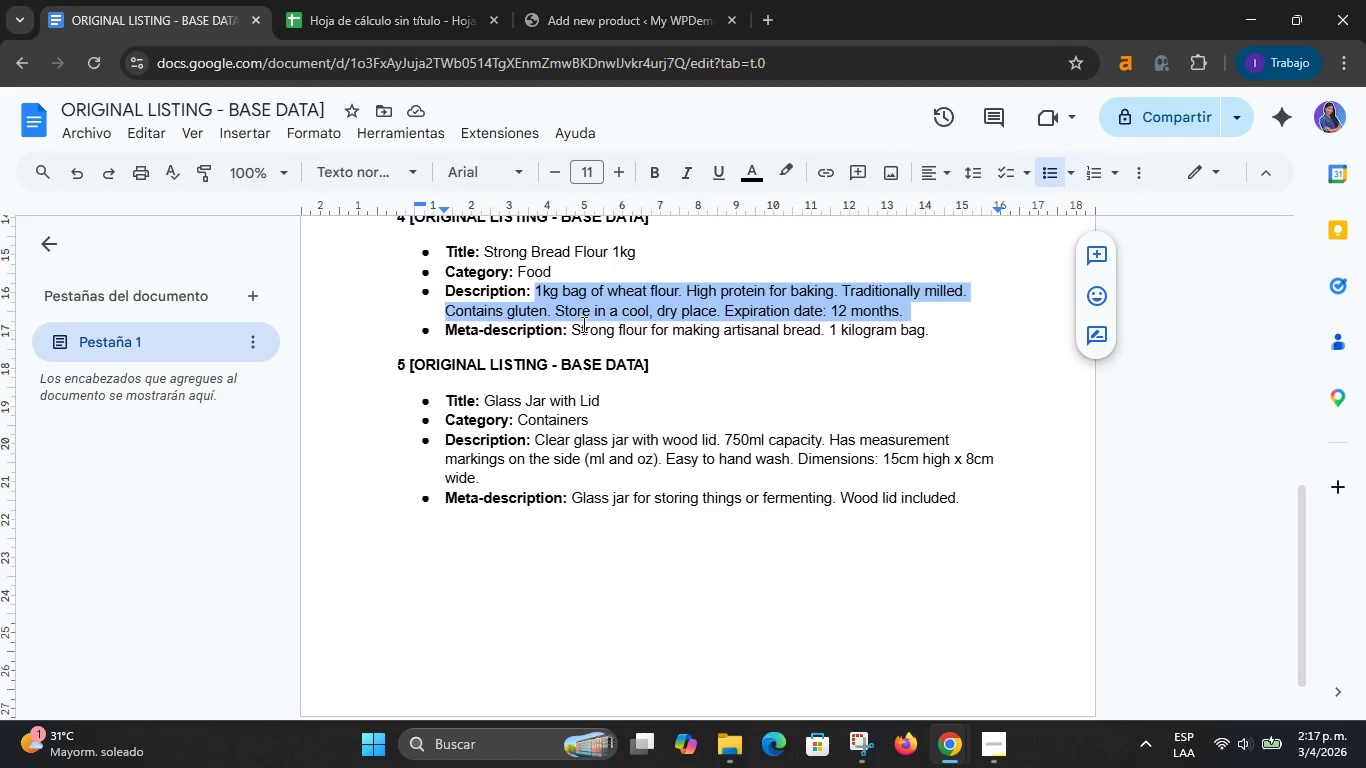 
left_click_drag(start_coordinate=[577, 330], to_coordinate=[638, 331])
 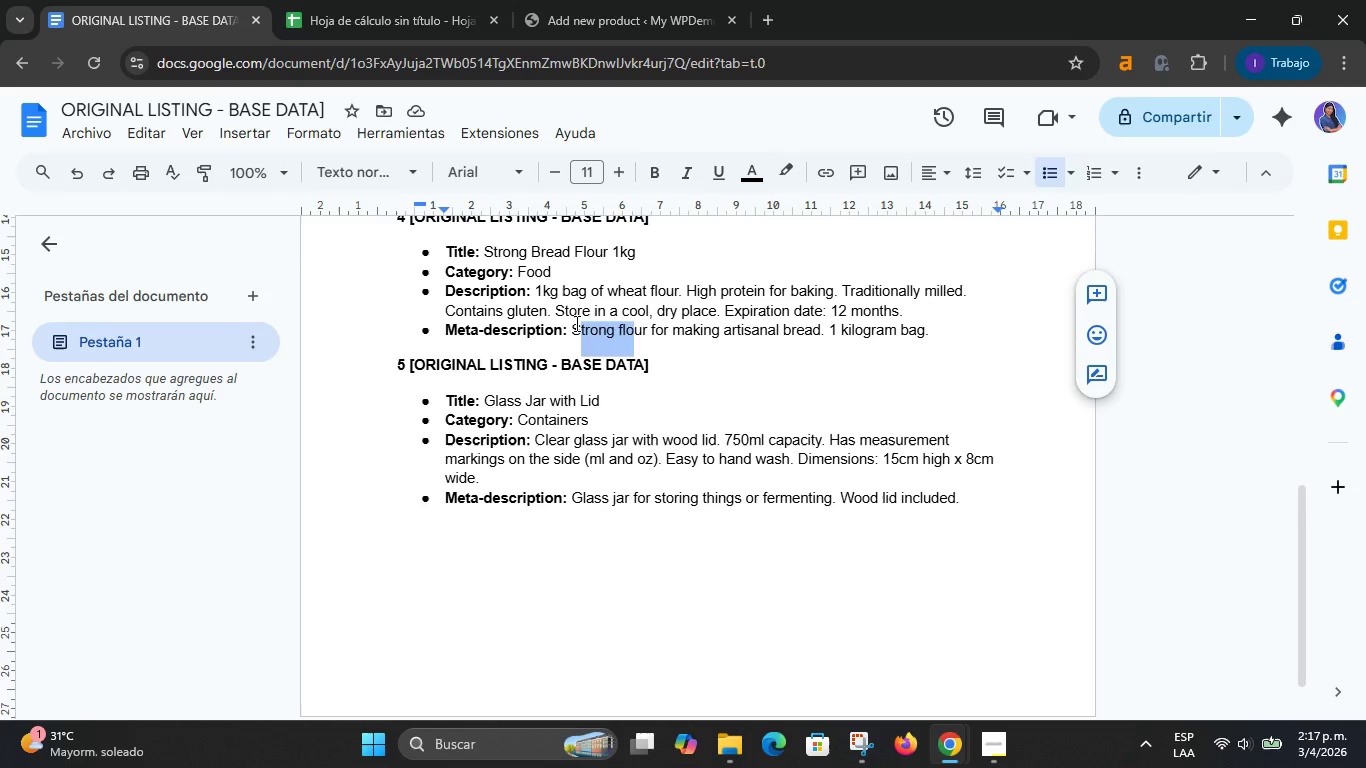 
left_click_drag(start_coordinate=[575, 323], to_coordinate=[923, 330])
 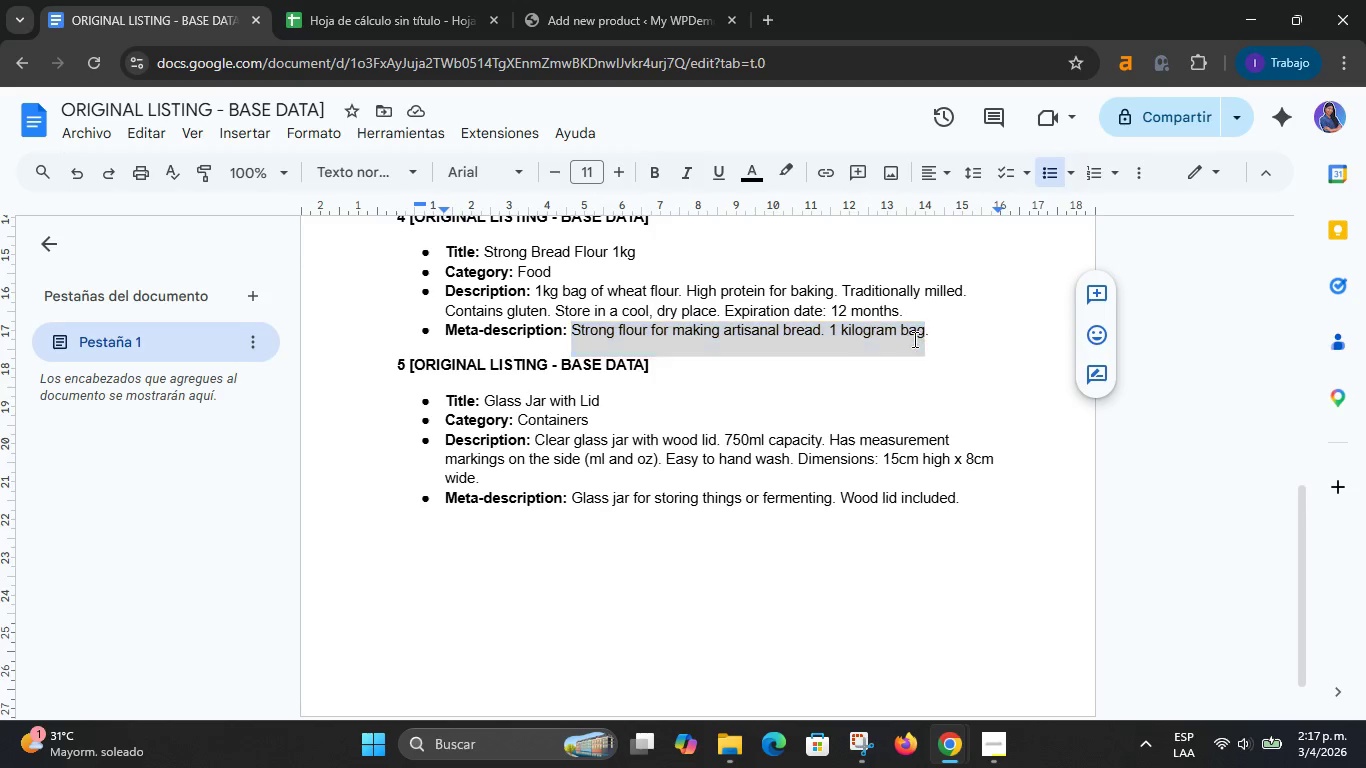 
right_click([913, 339])
 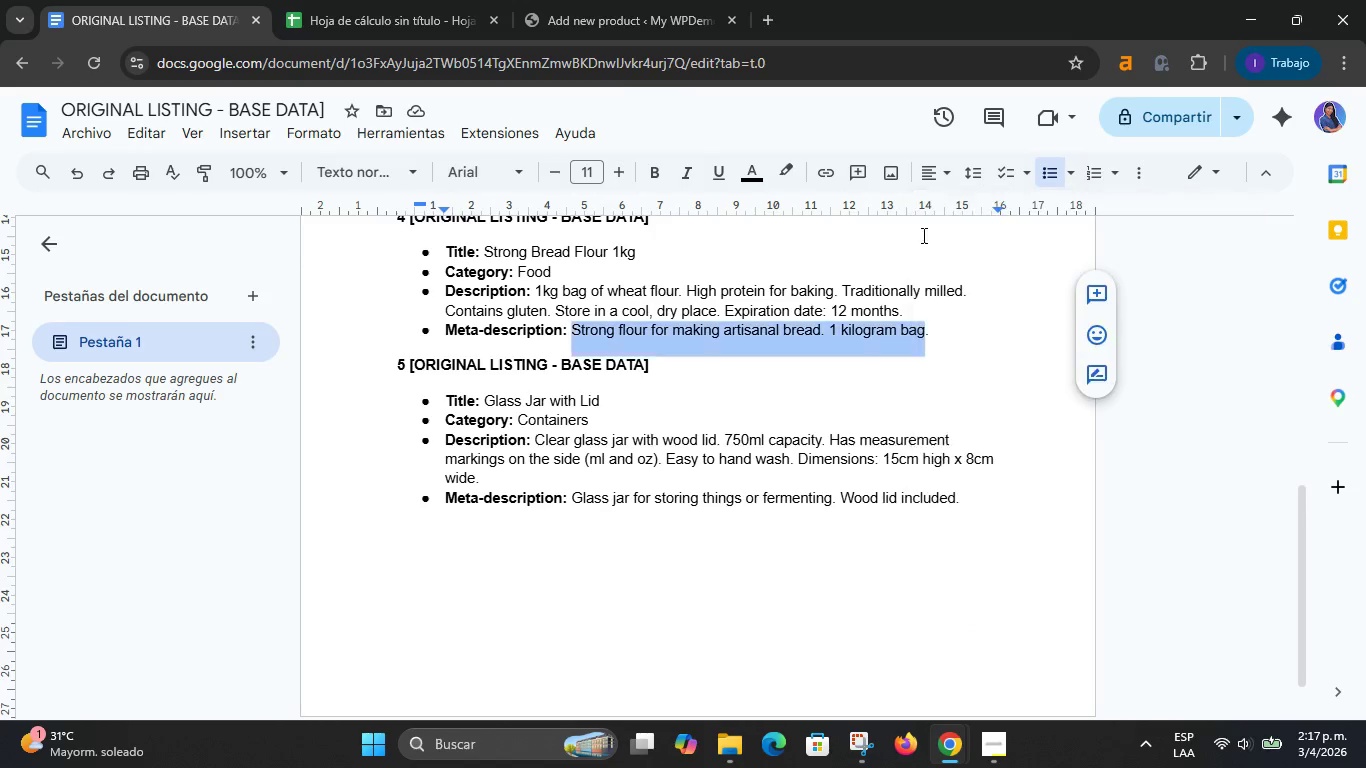 
double_click([343, 0])
 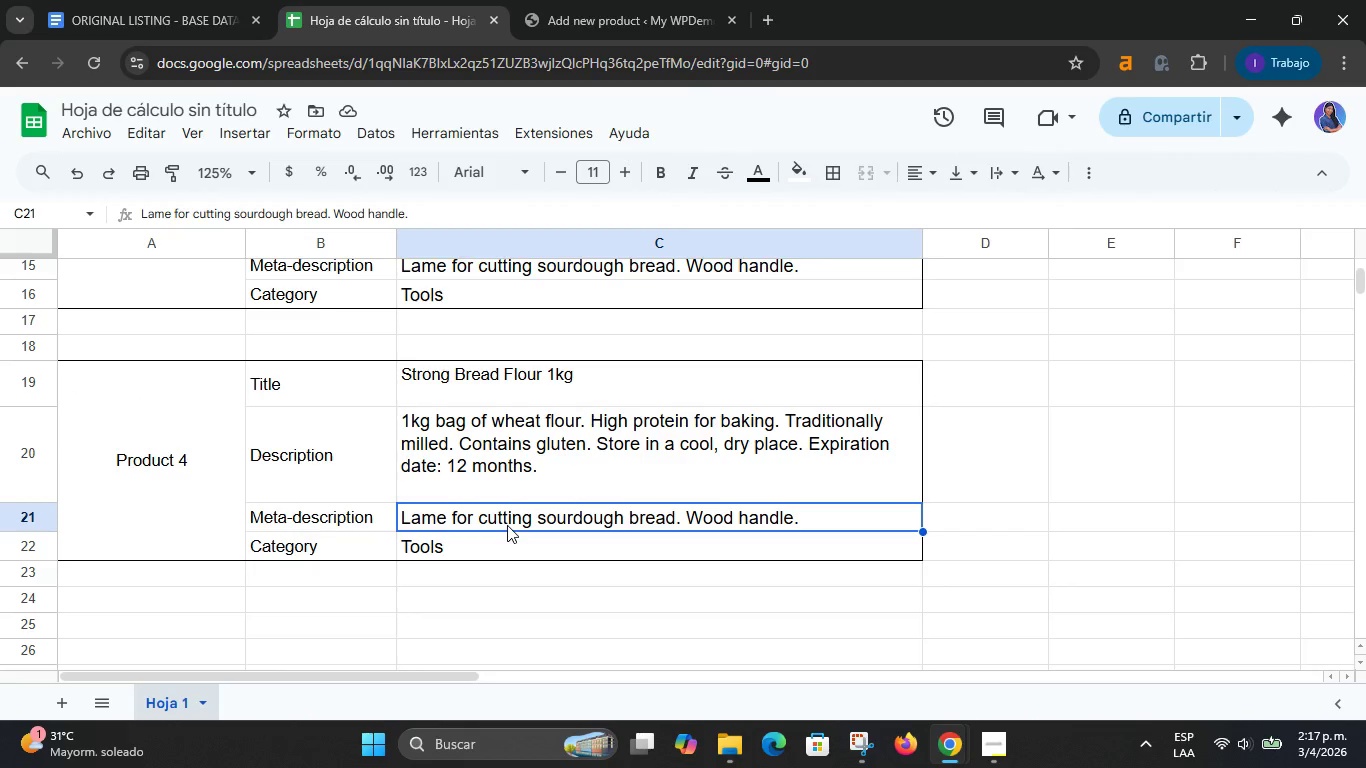 
double_click([511, 519])
 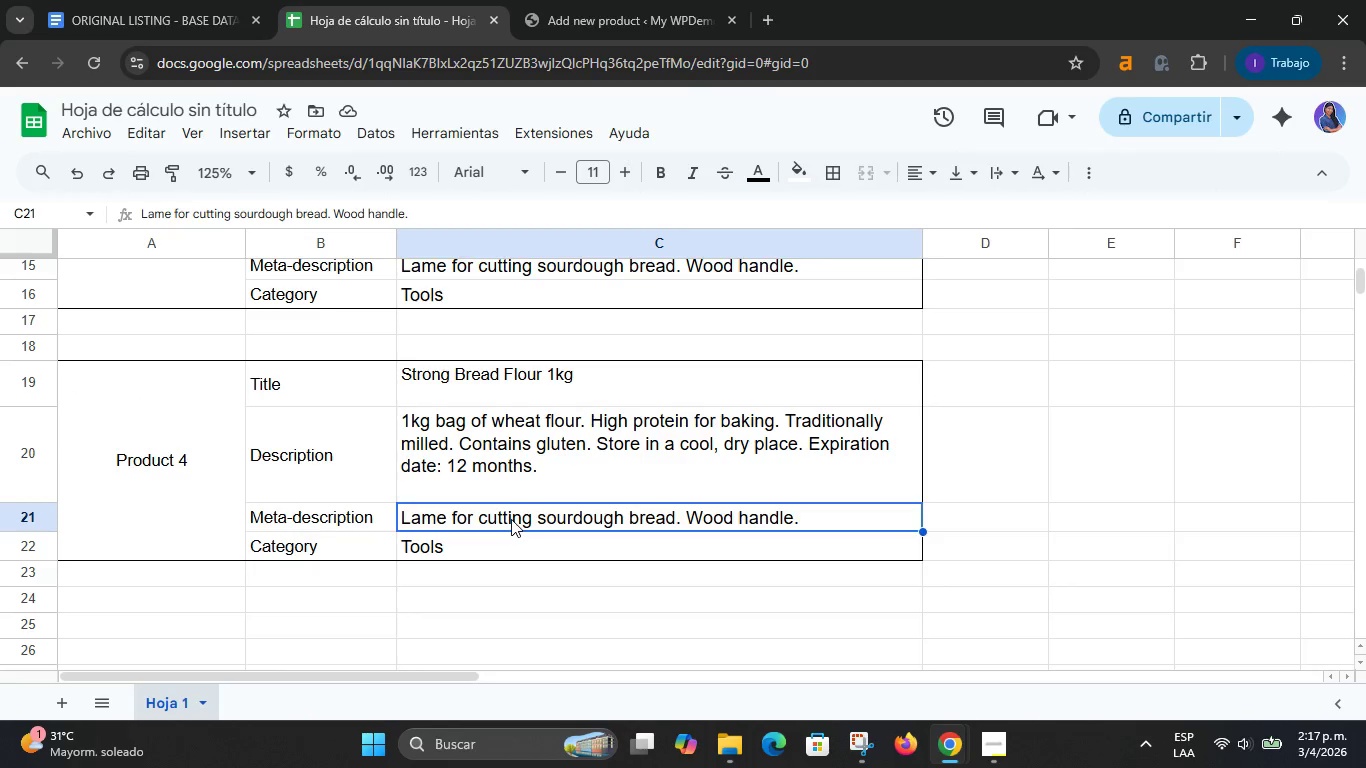 
triple_click([511, 519])
 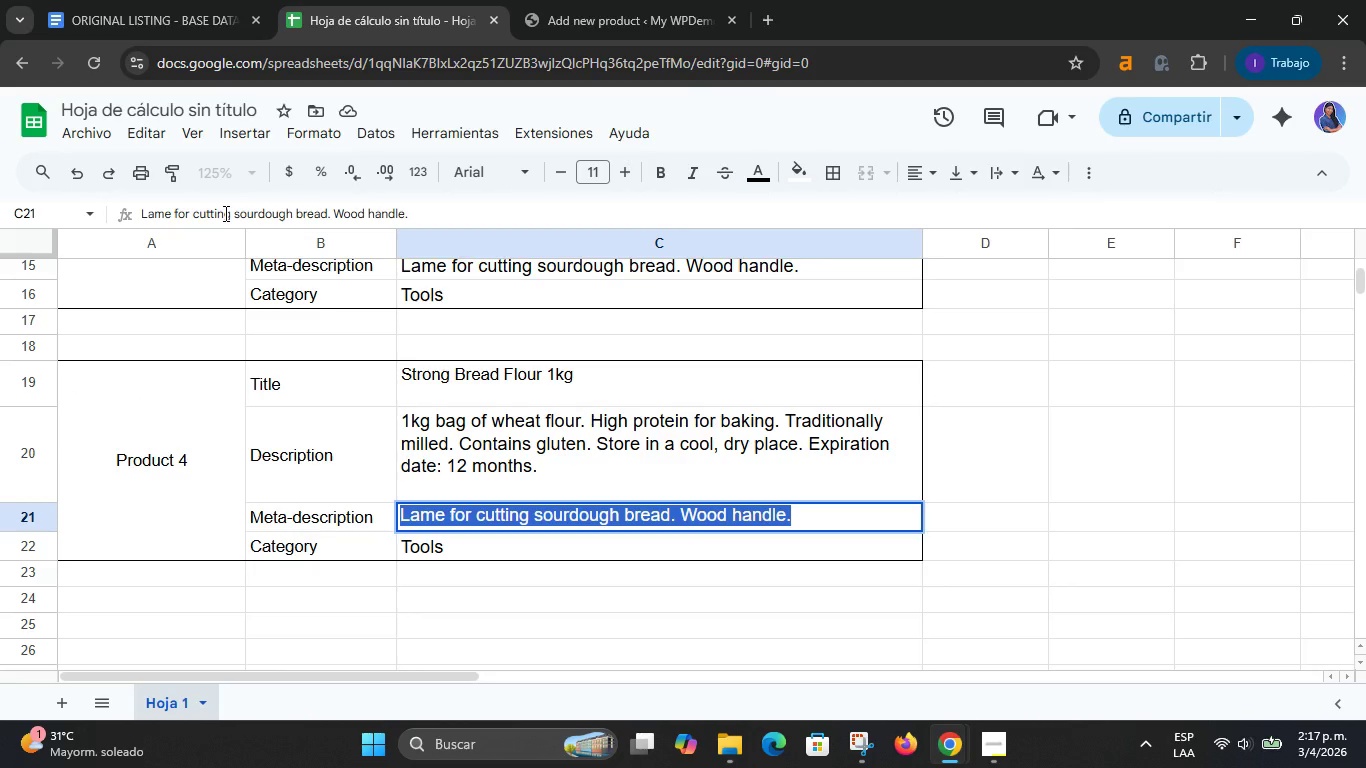 
double_click([224, 213])
 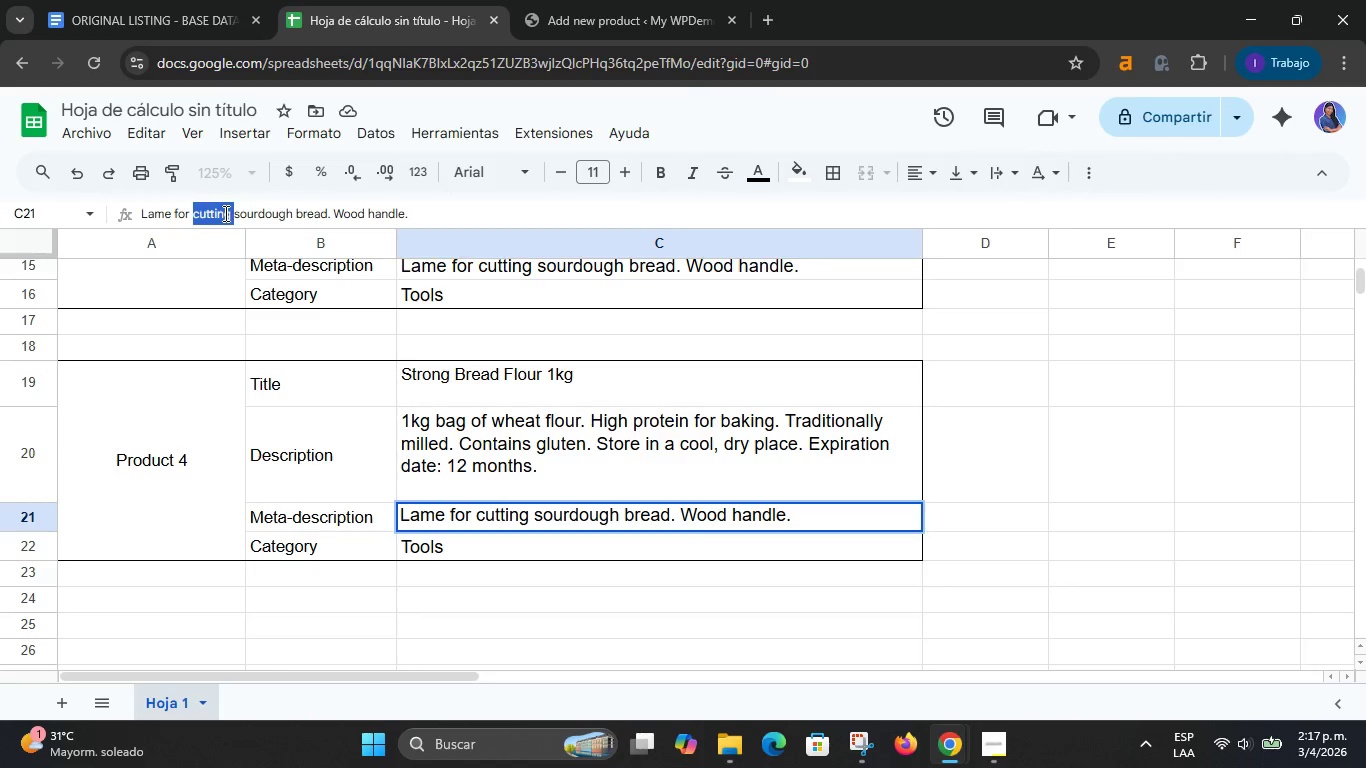 
triple_click([224, 213])
 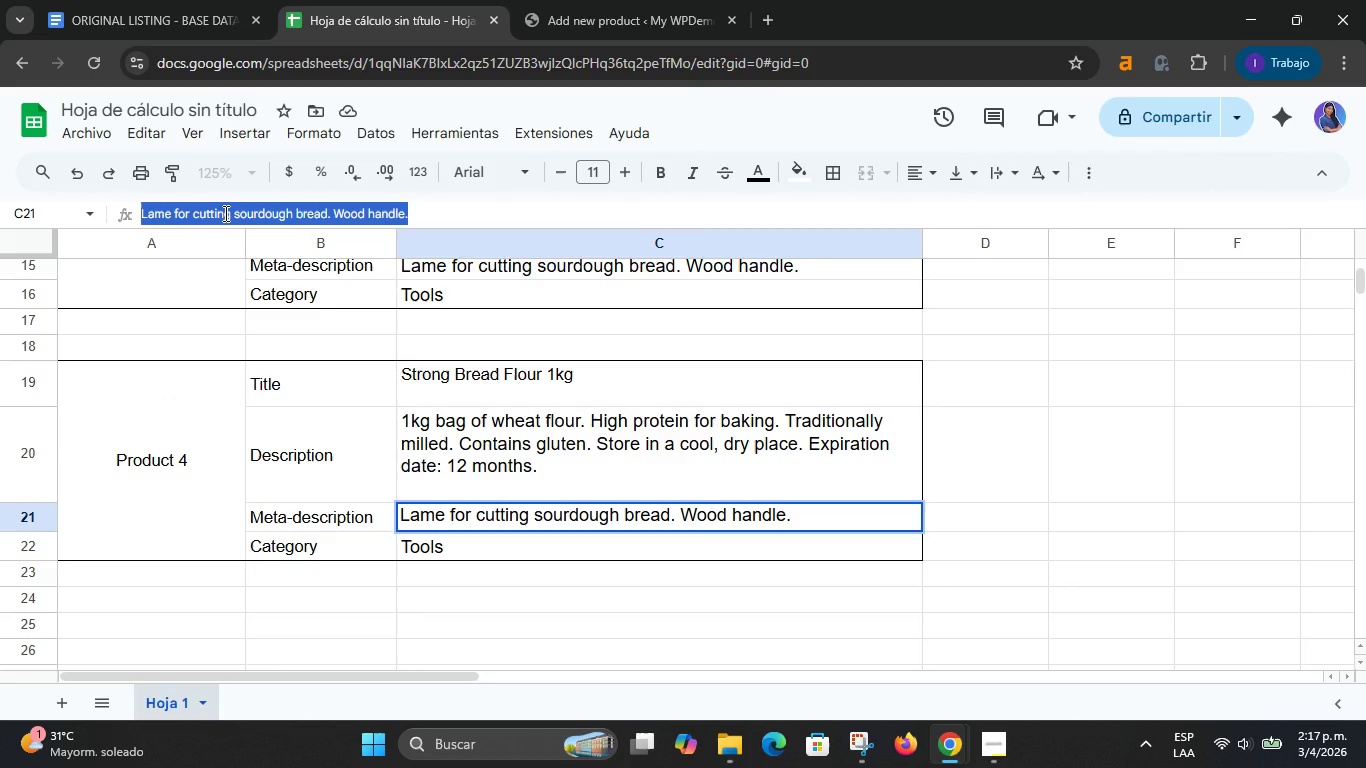 
key(Control+V)
 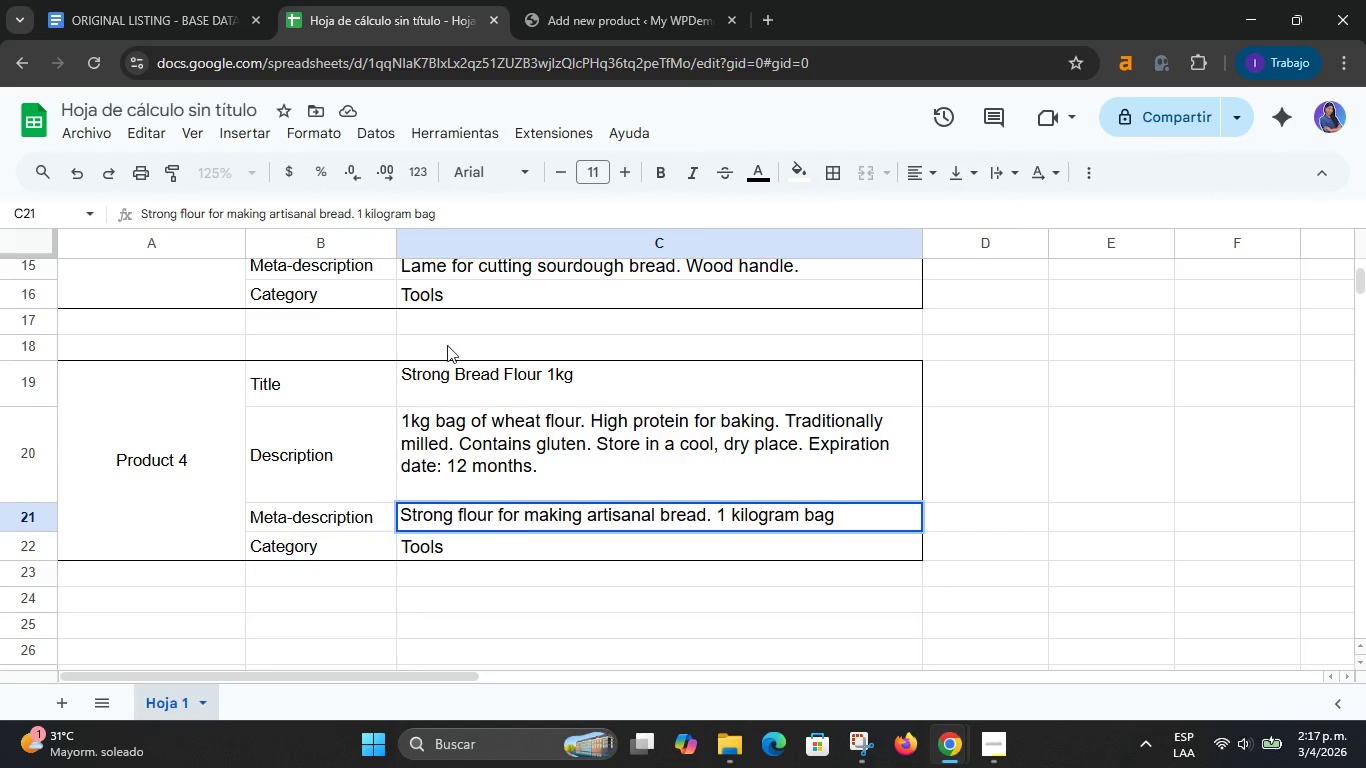 
left_click([164, 0])
 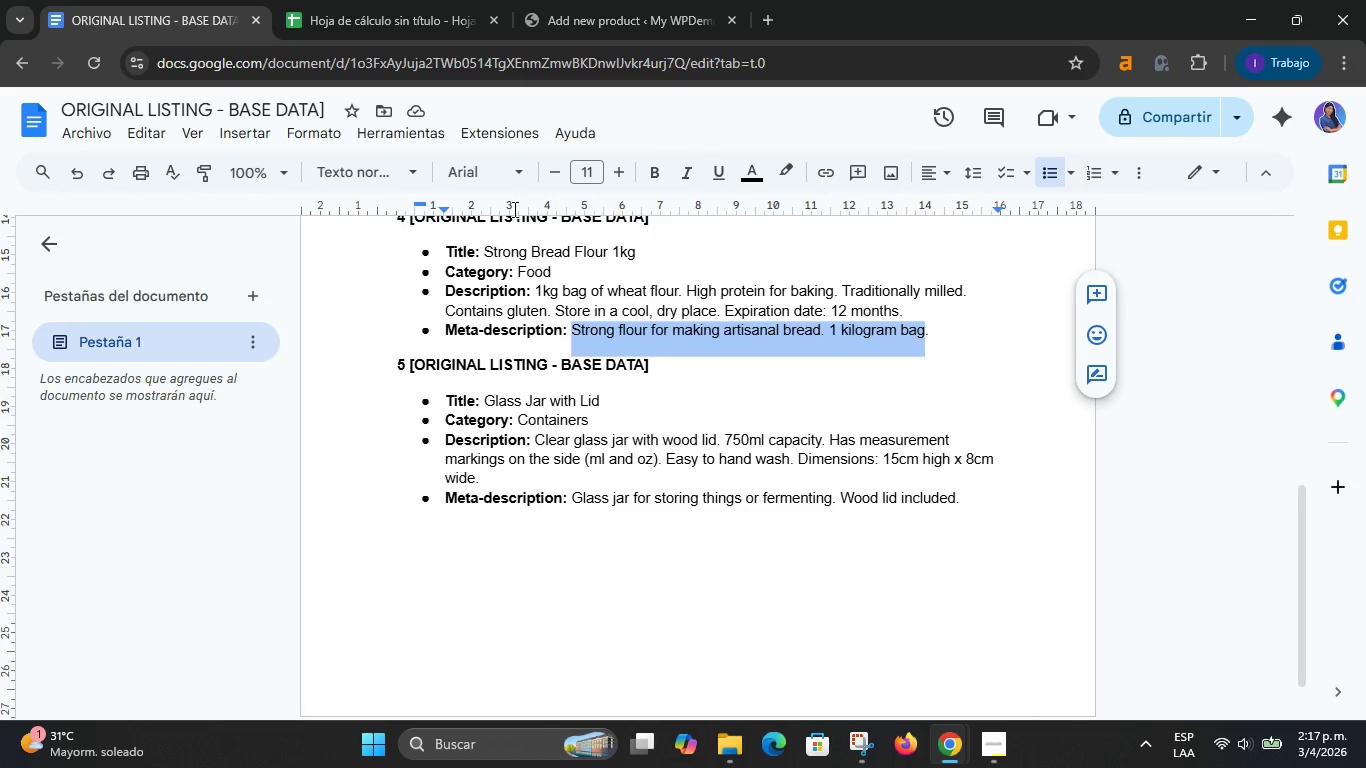 
left_click([428, 17])
 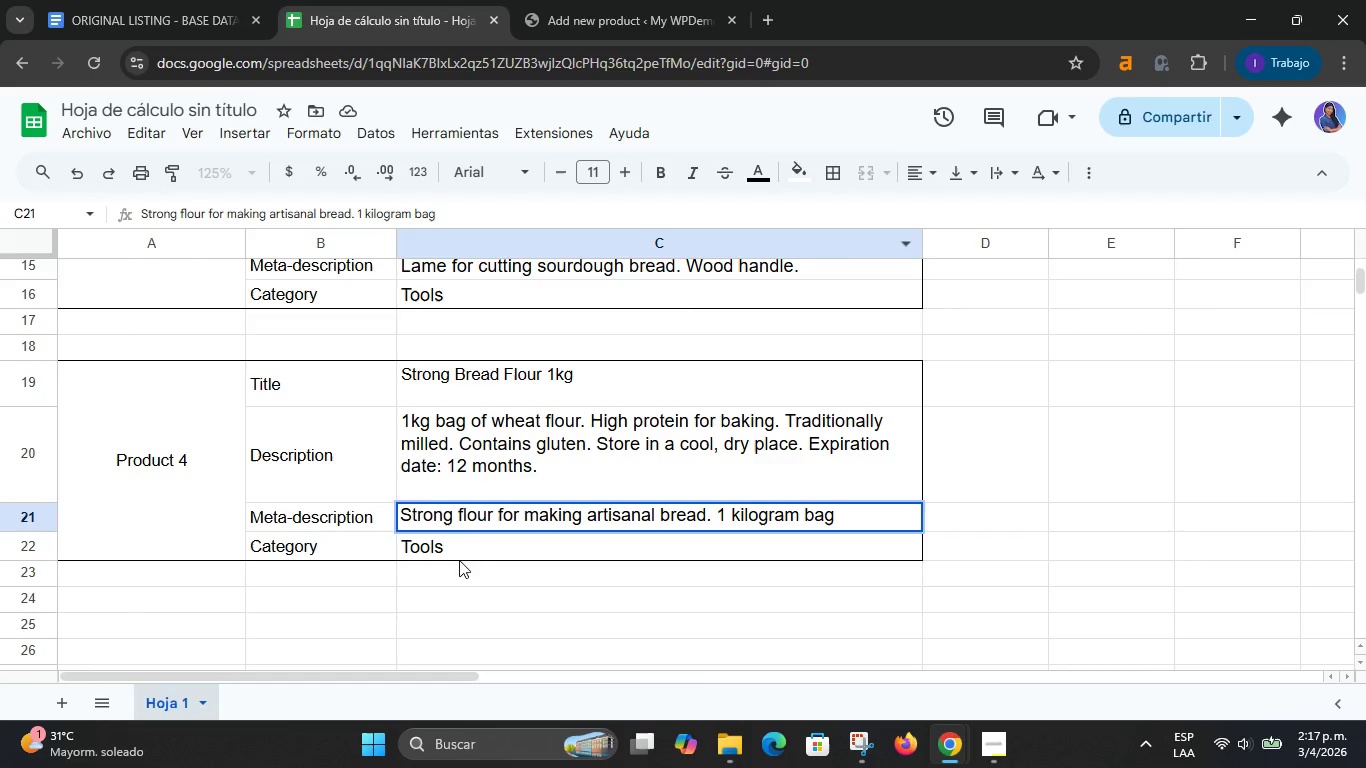 
left_click([460, 541])
 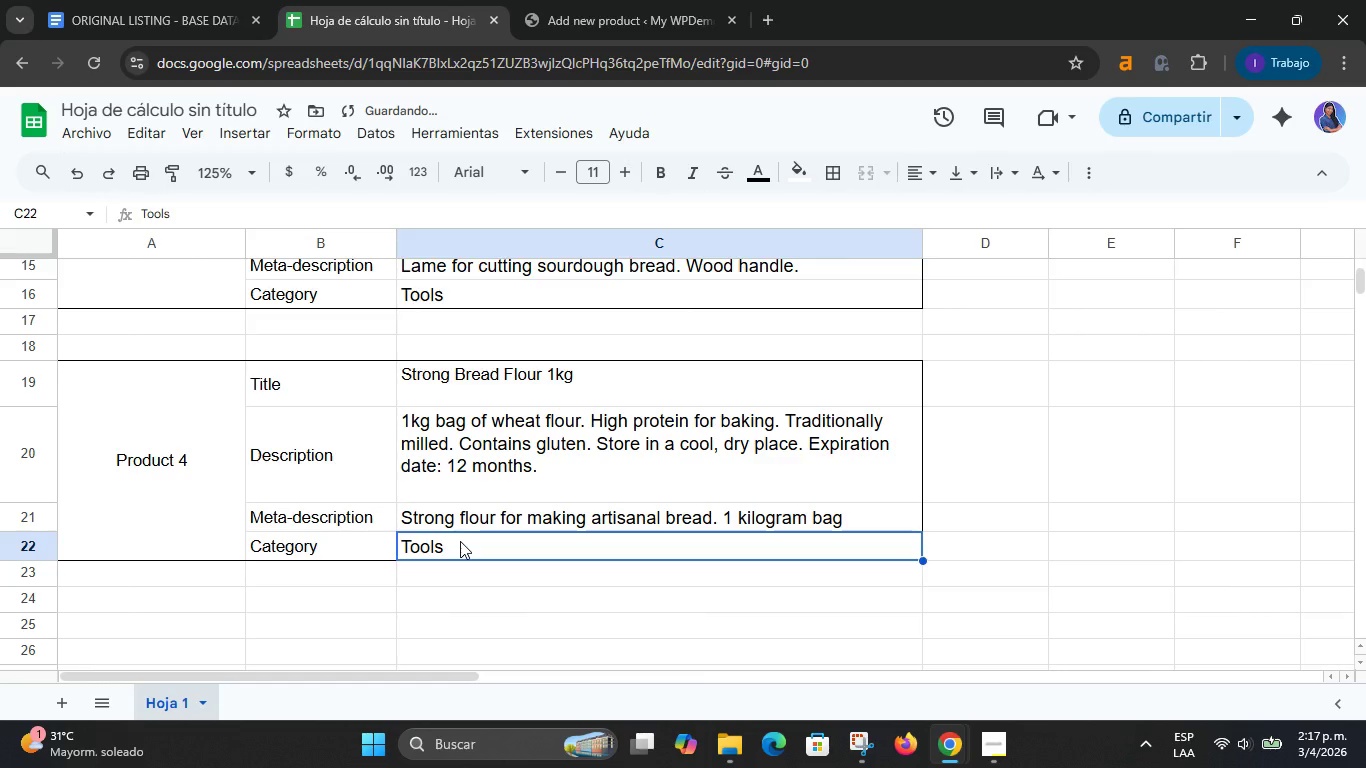 
type(Food)
 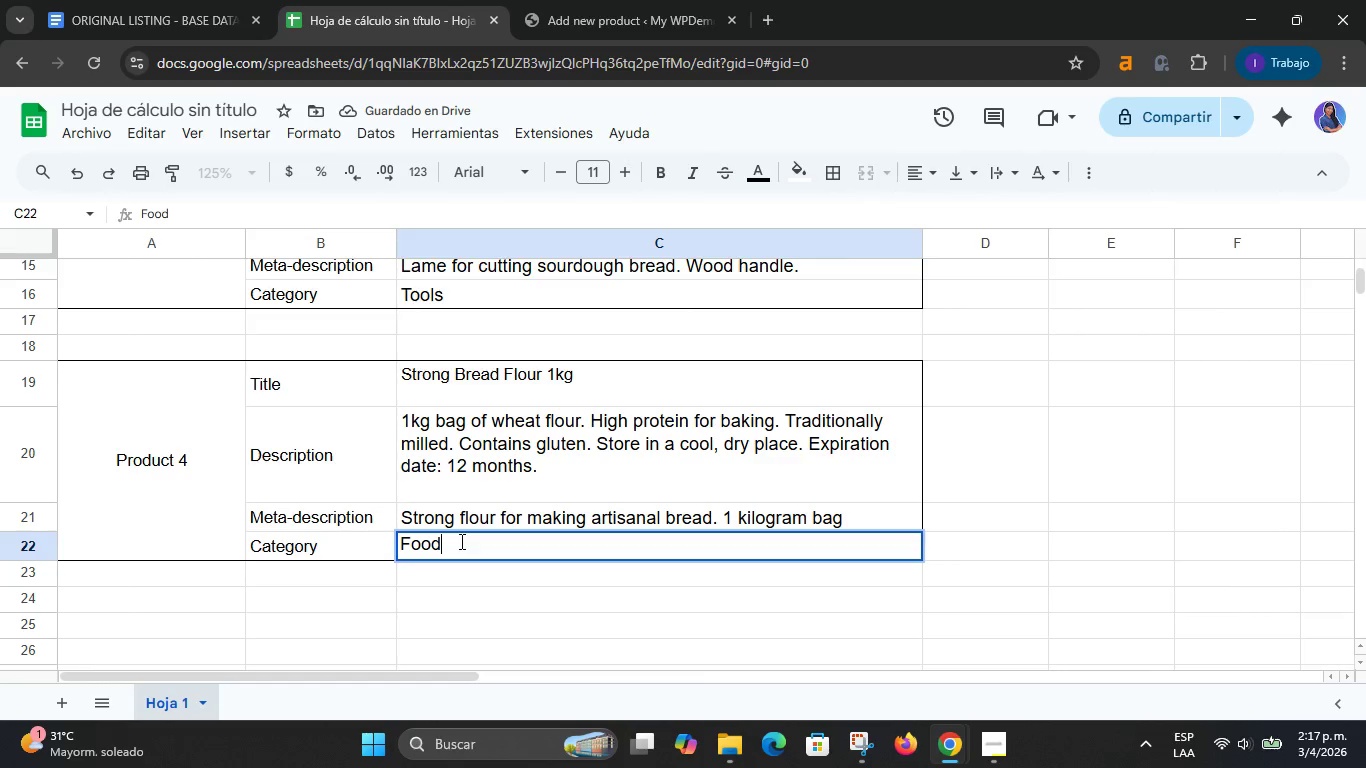 
left_click([508, 624])
 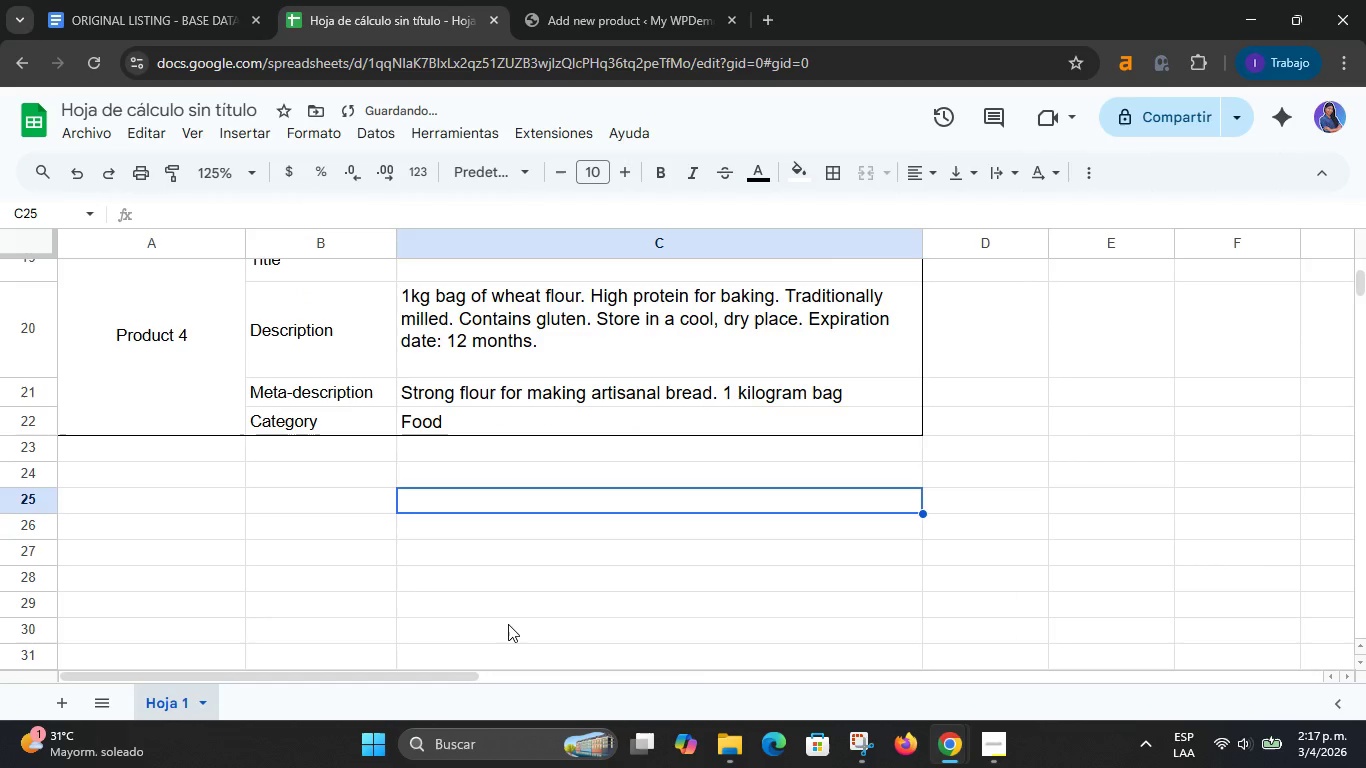 
scroll: coordinate [508, 624], scroll_direction: down, amount: 1.0
 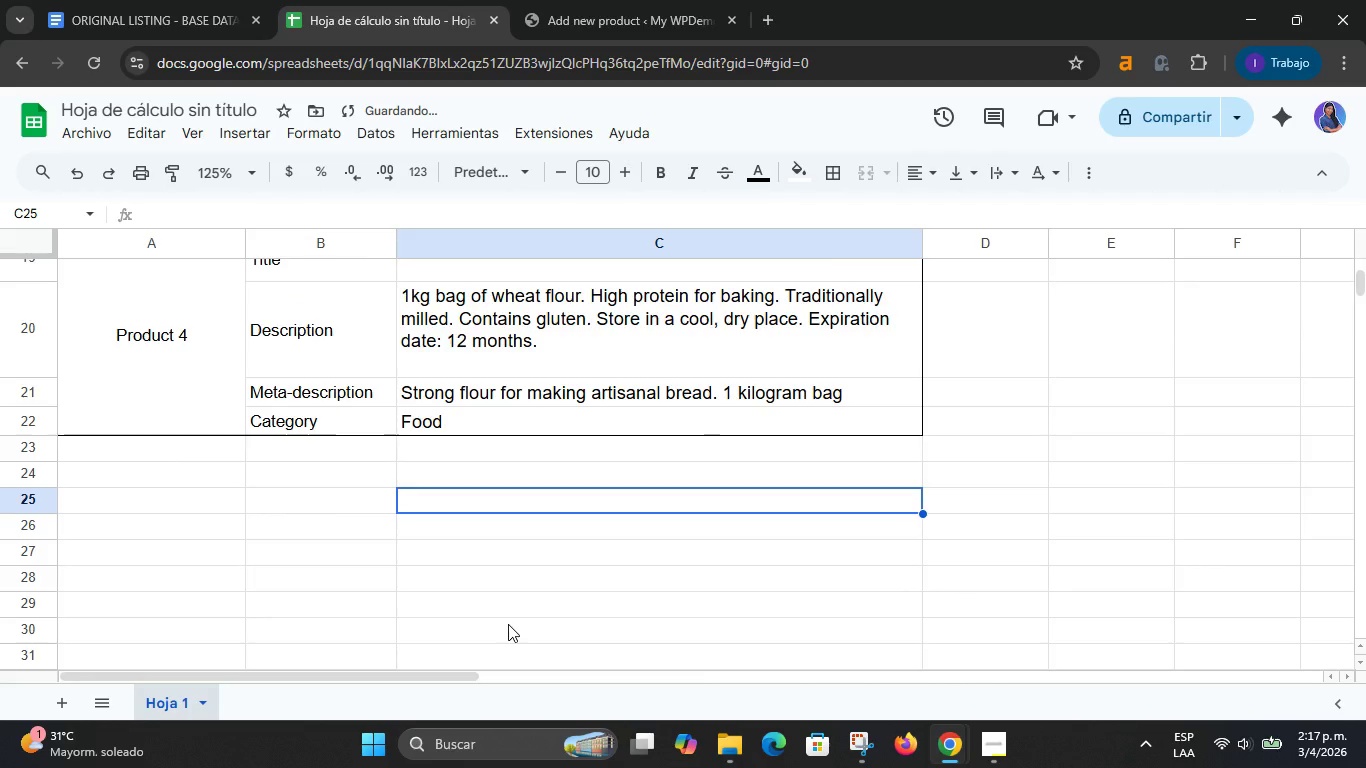 
scroll: coordinate [508, 624], scroll_direction: up, amount: 1.0
 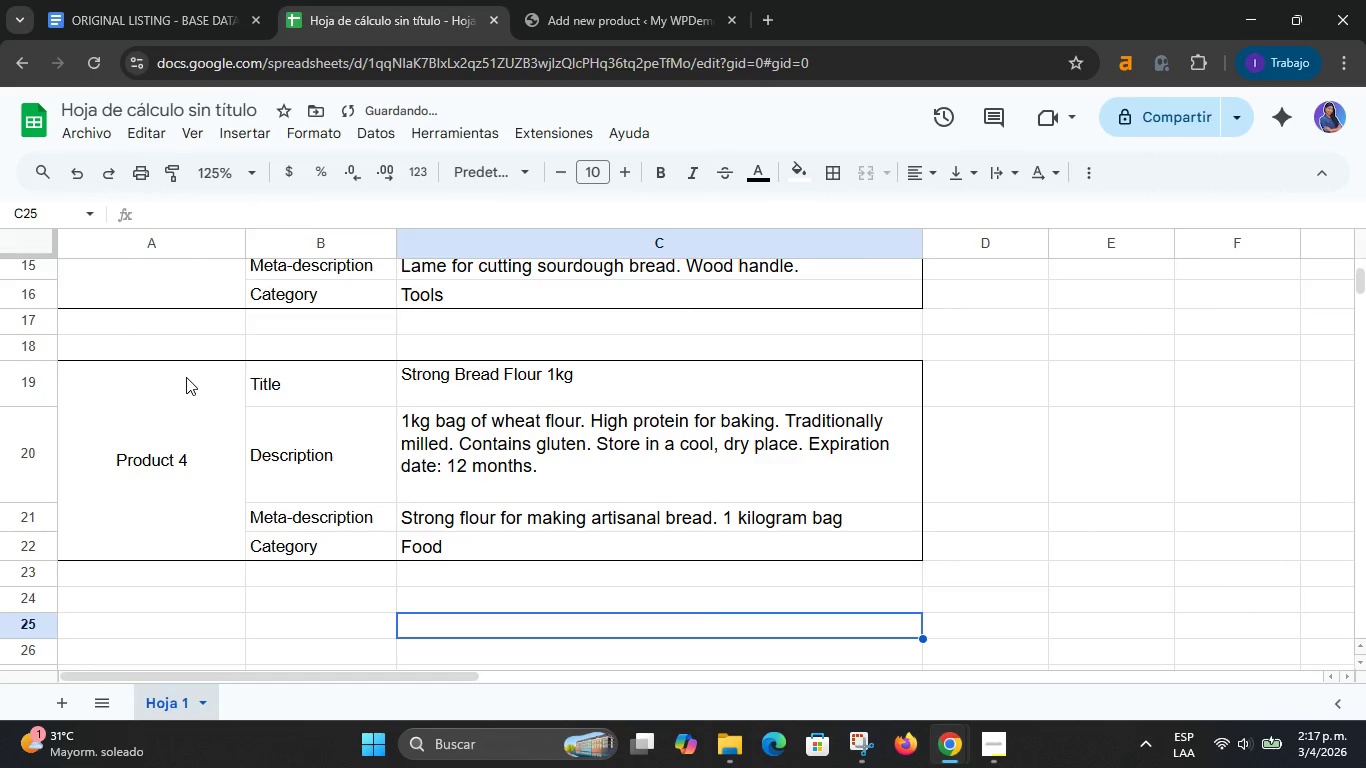 
left_click_drag(start_coordinate=[186, 377], to_coordinate=[697, 465])
 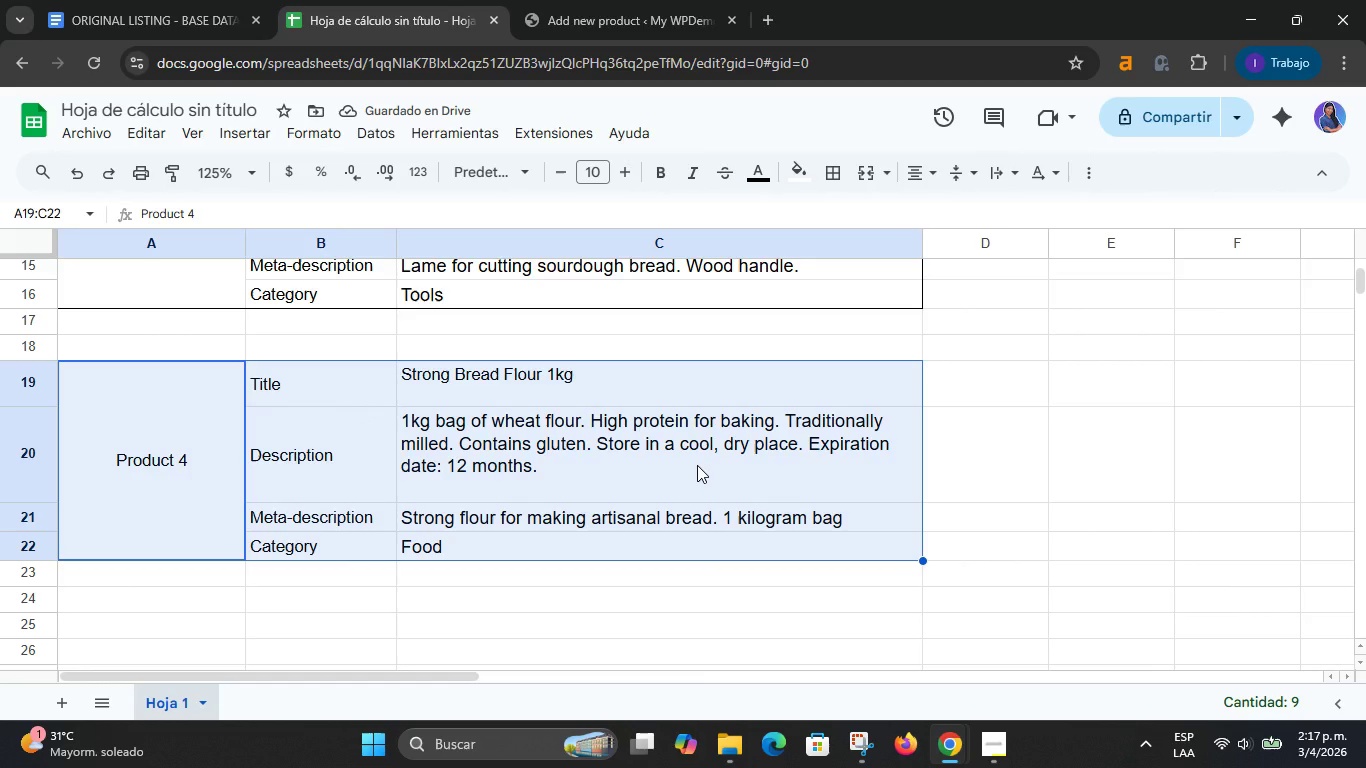 
key(Control+C)
 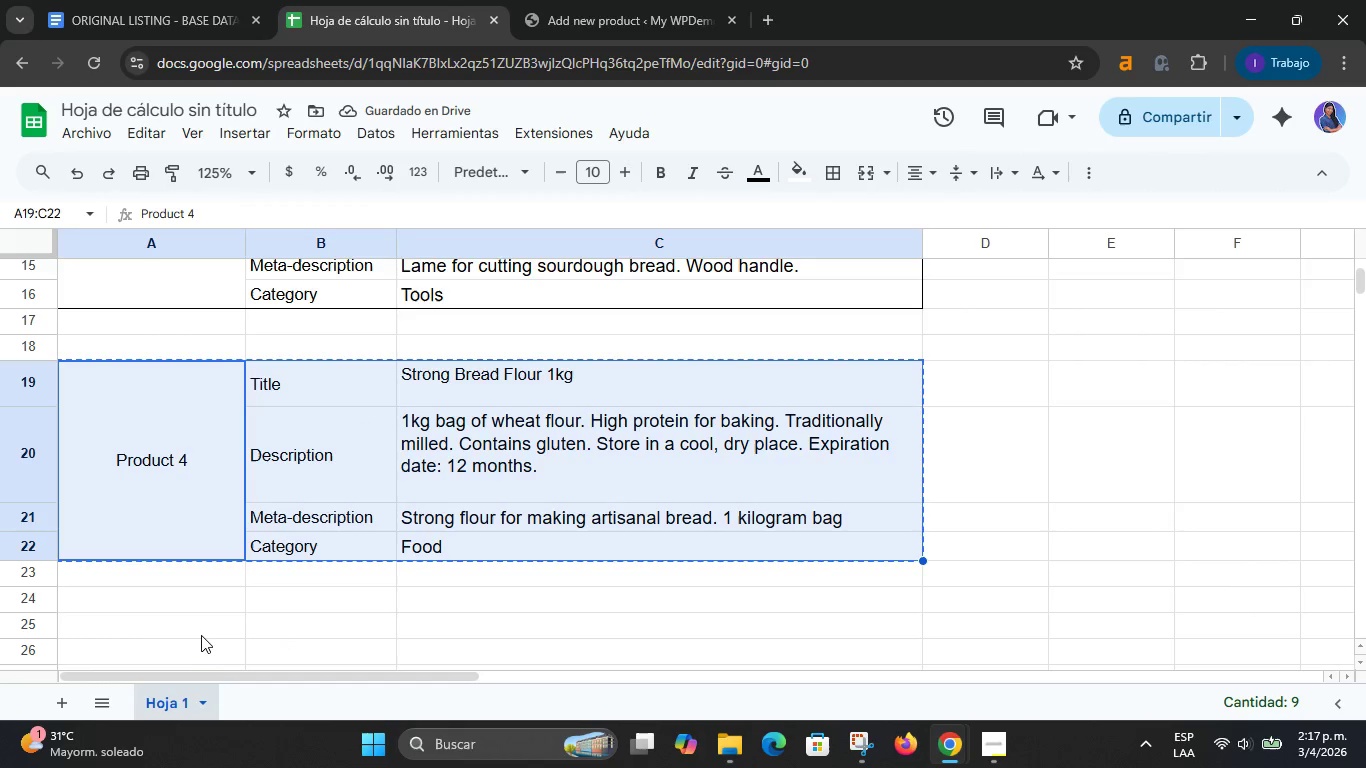 
left_click([196, 632])
 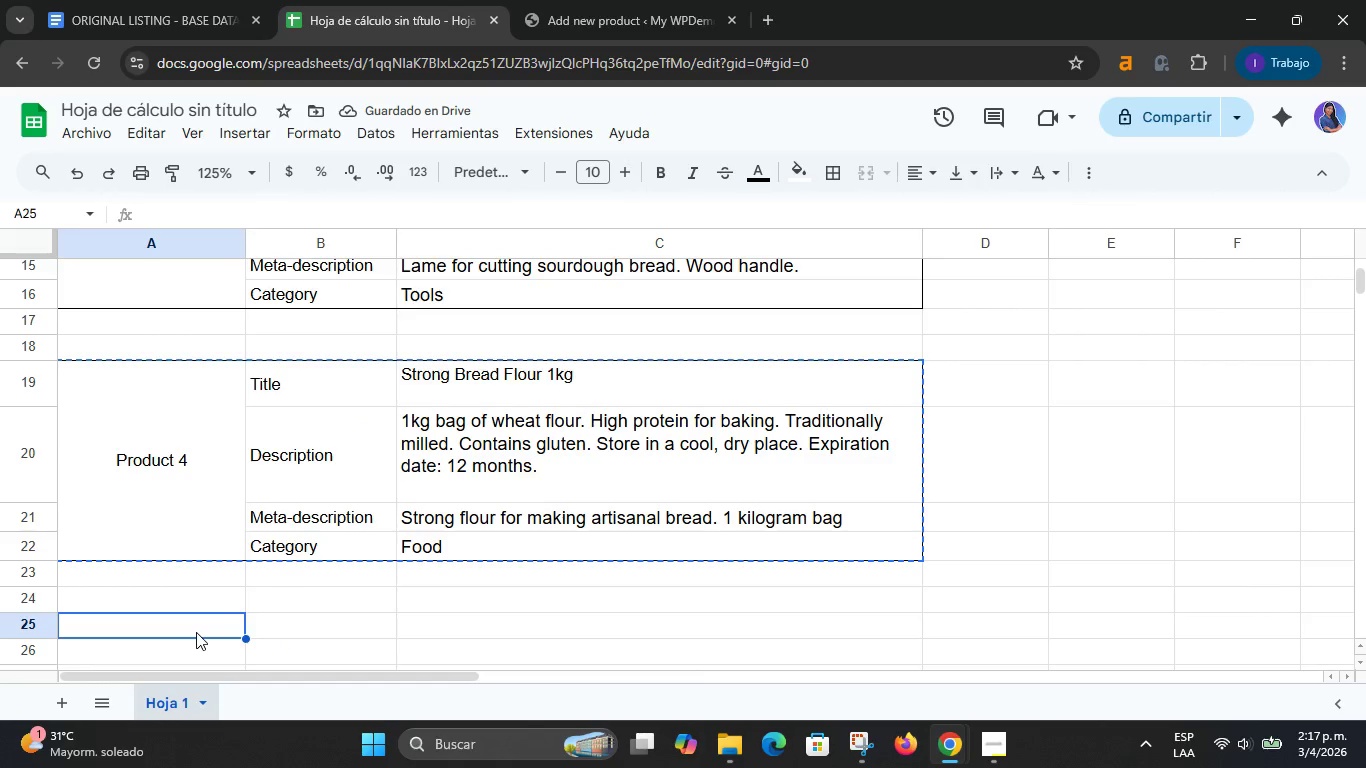 
key(Control+V)
 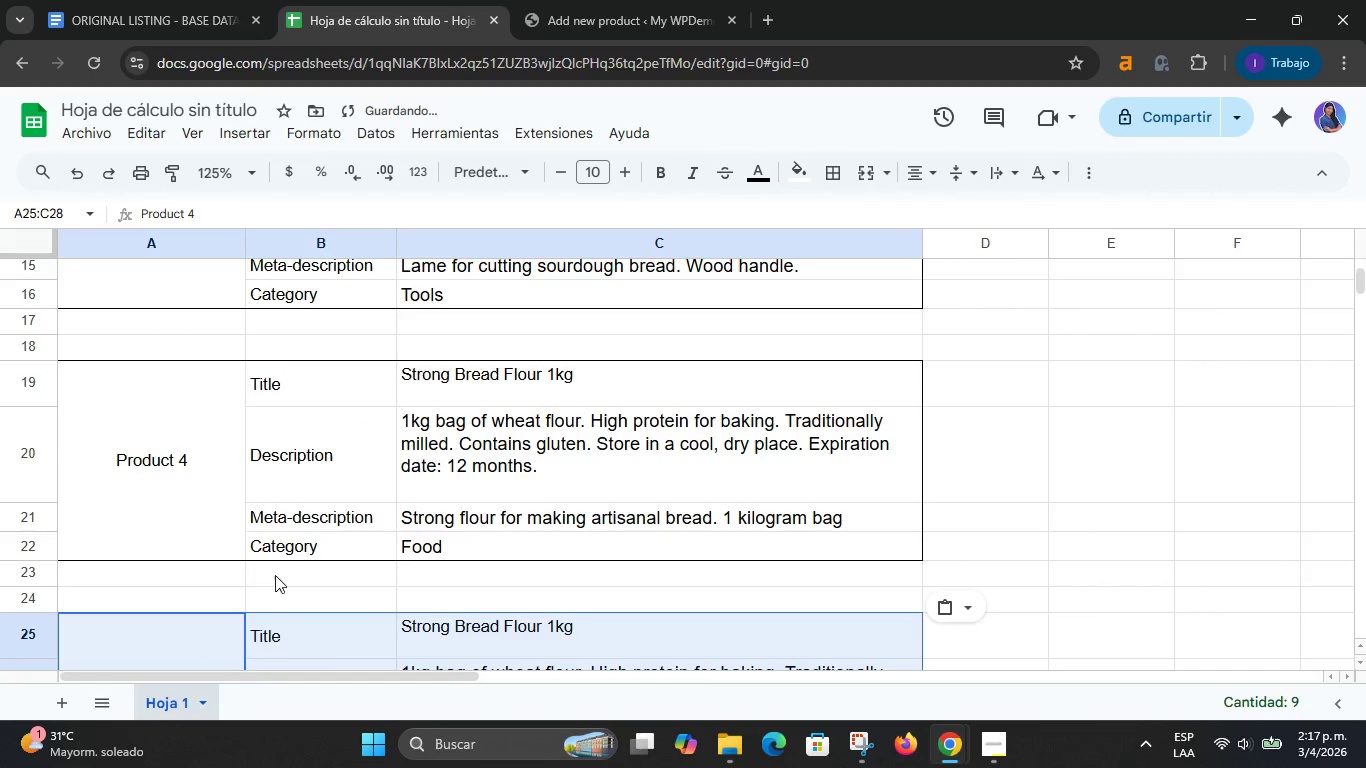 
scroll: coordinate [292, 563], scroll_direction: down, amount: 2.0
 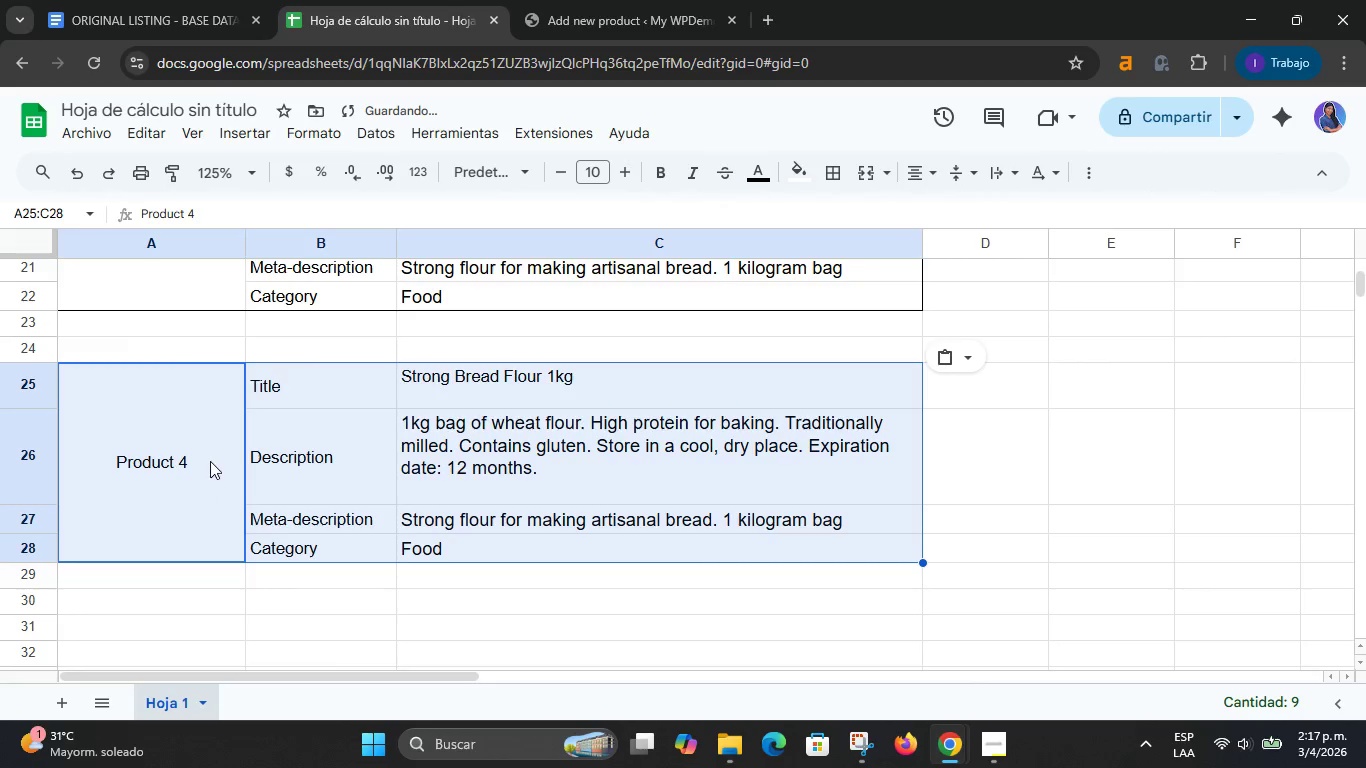 
double_click([210, 460])
 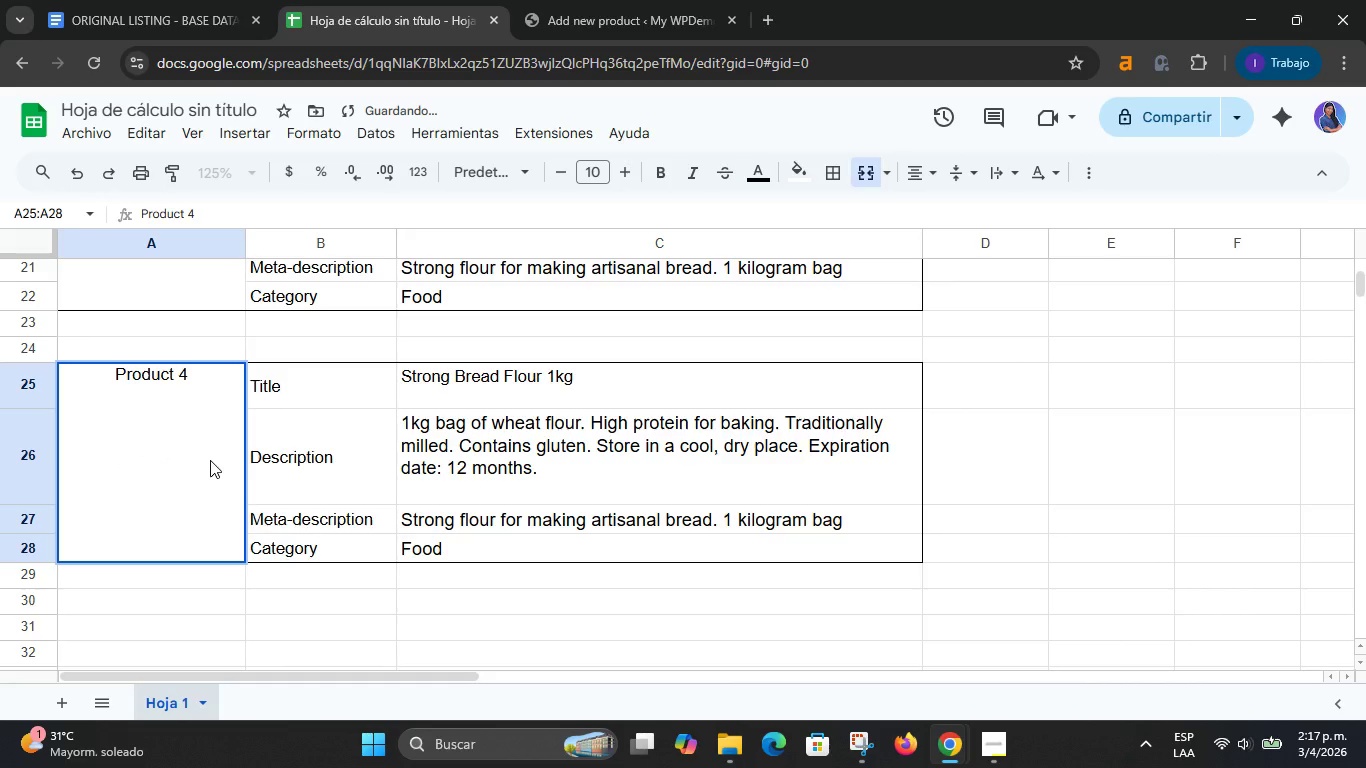 
key(Backspace)
 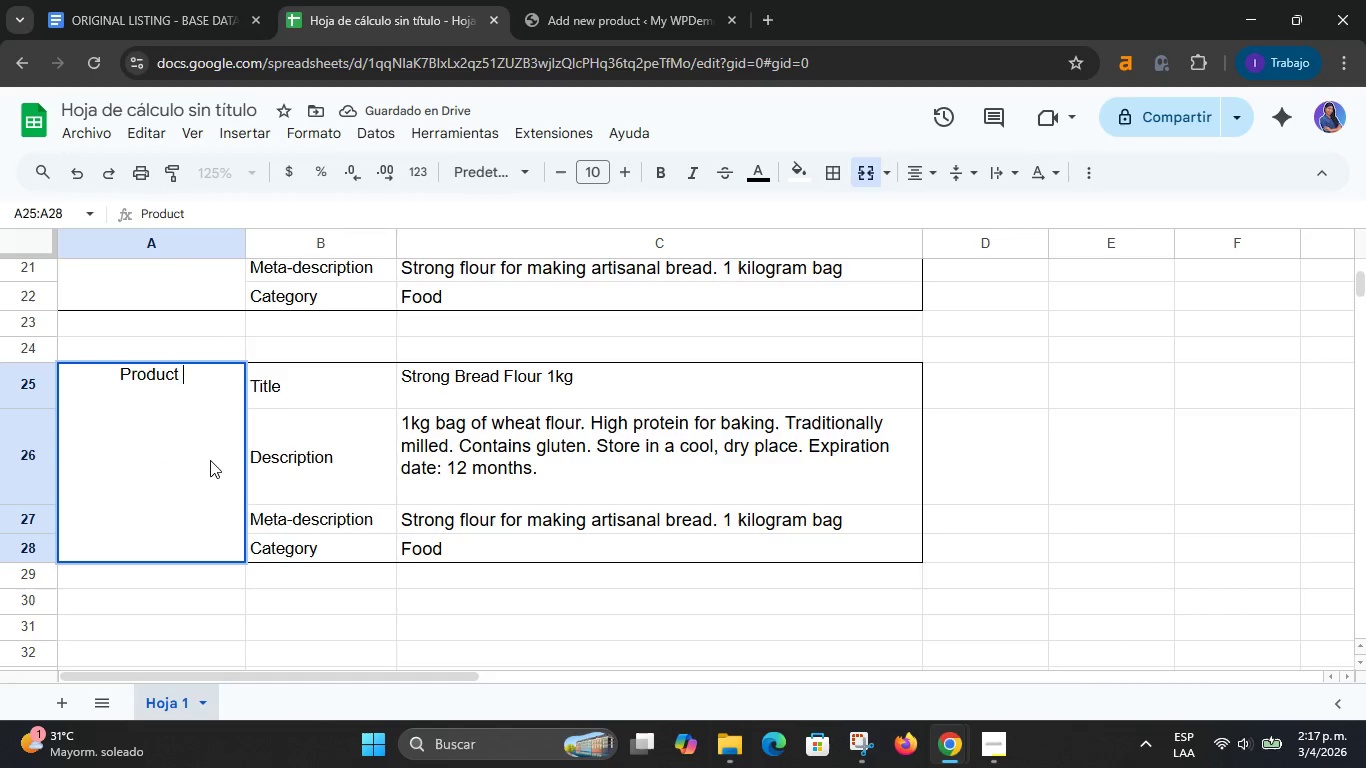 
key(5)
 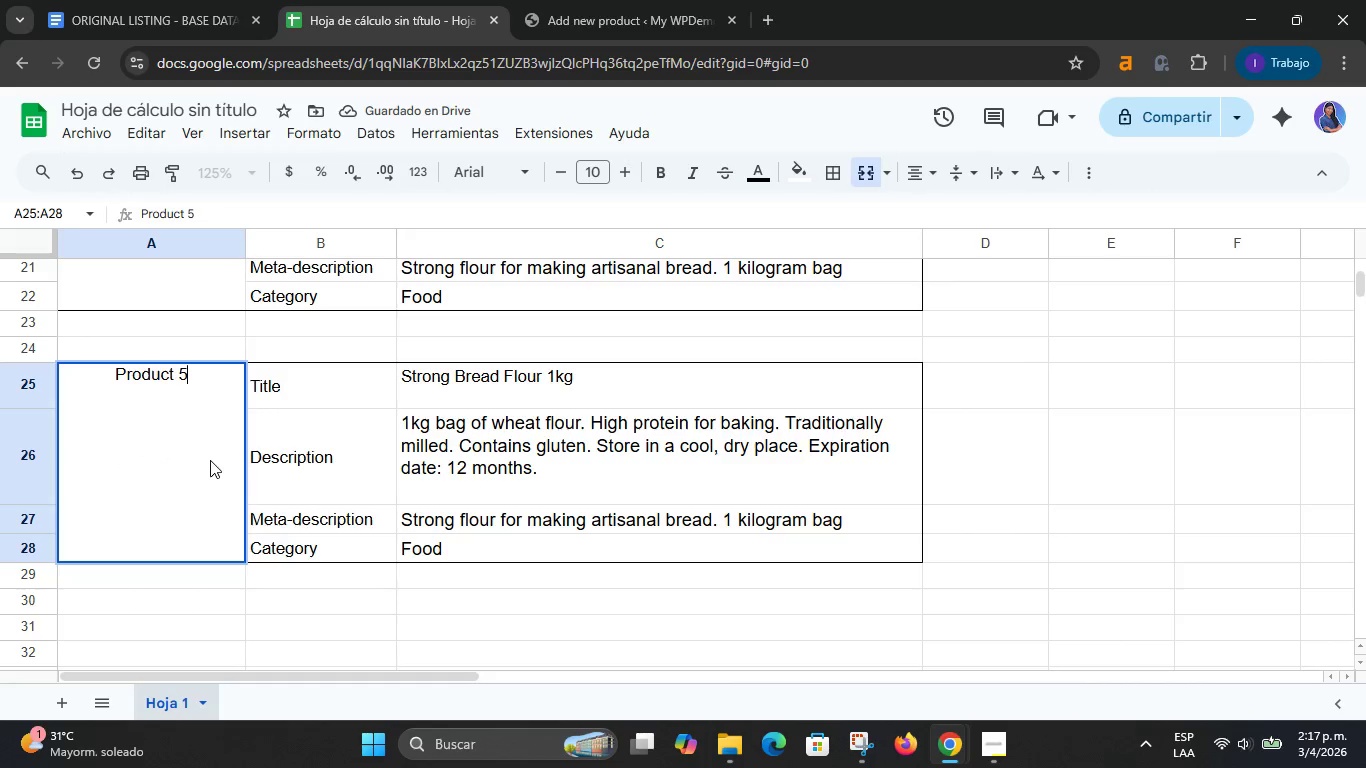 
key(Enter)
 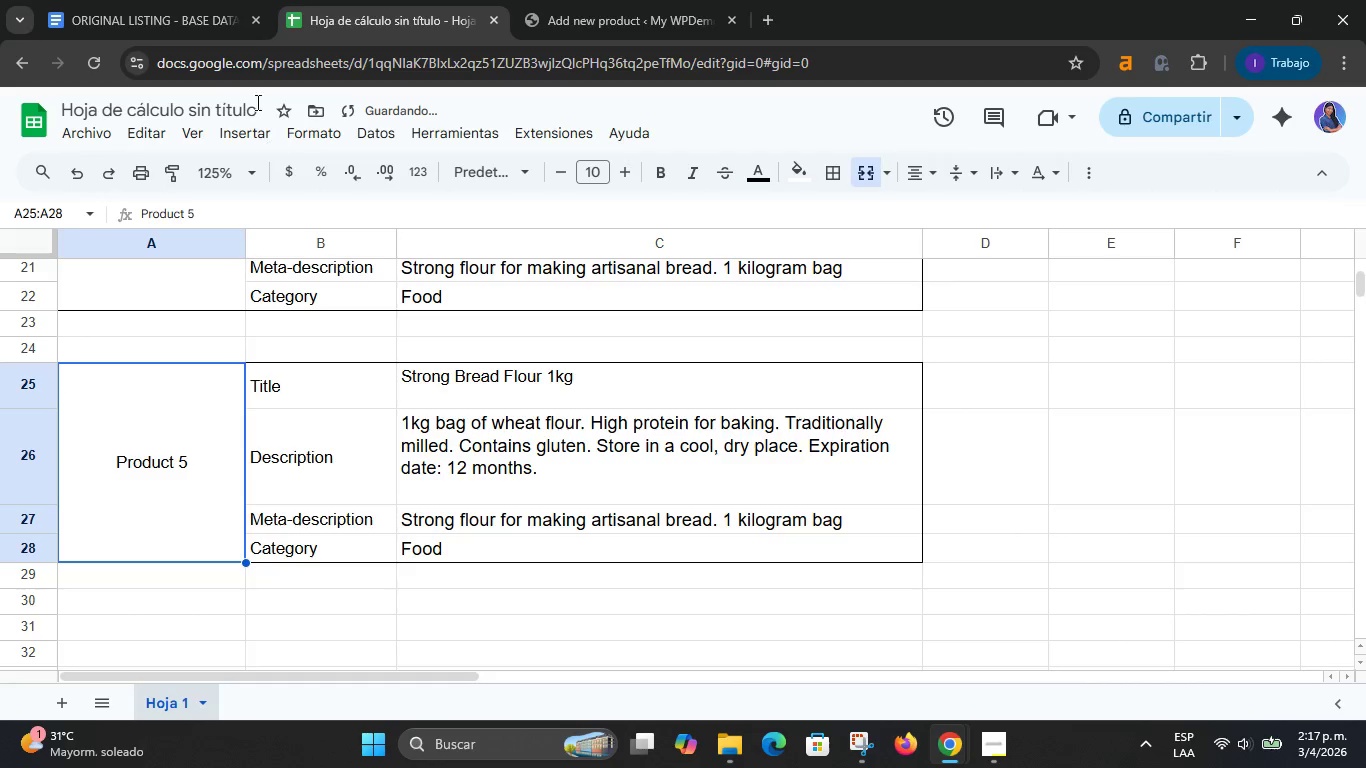 
left_click([193, 0])
 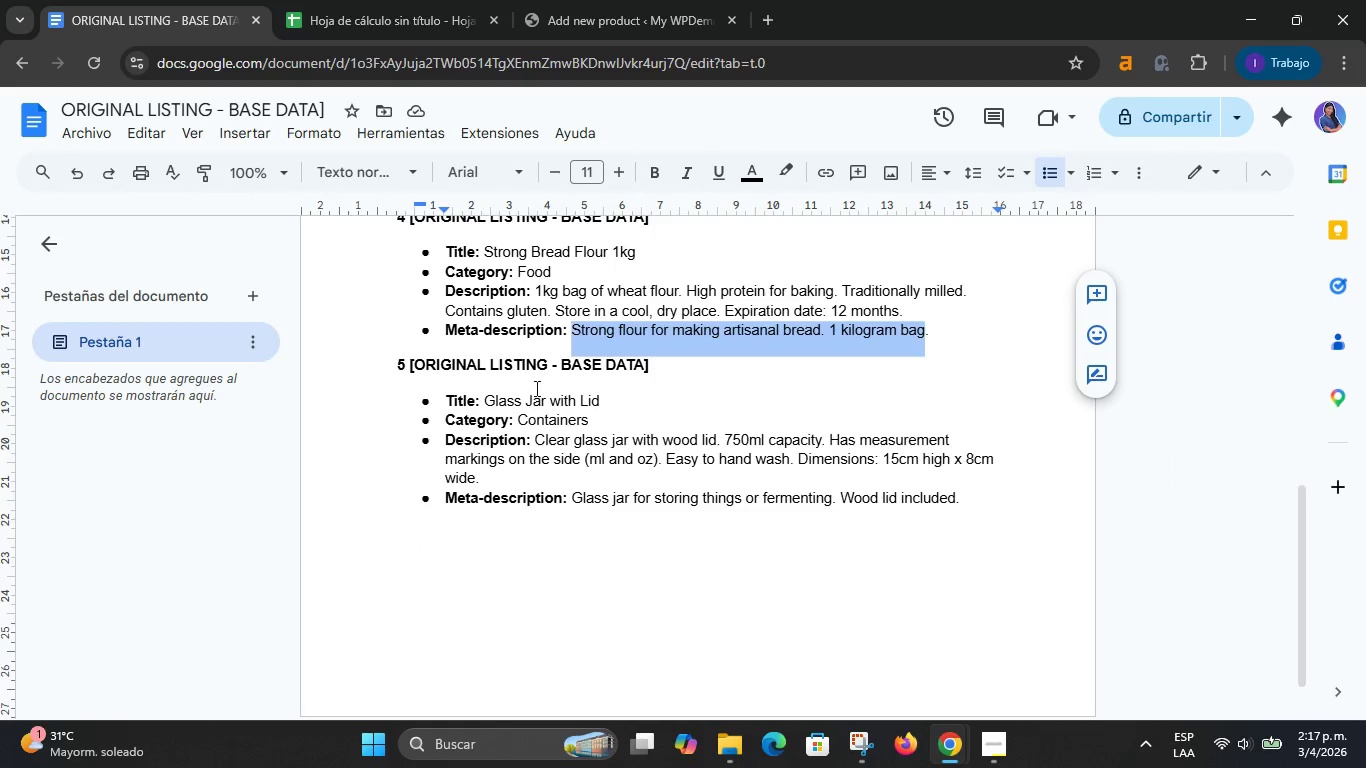 
left_click_drag(start_coordinate=[487, 402], to_coordinate=[621, 404])
 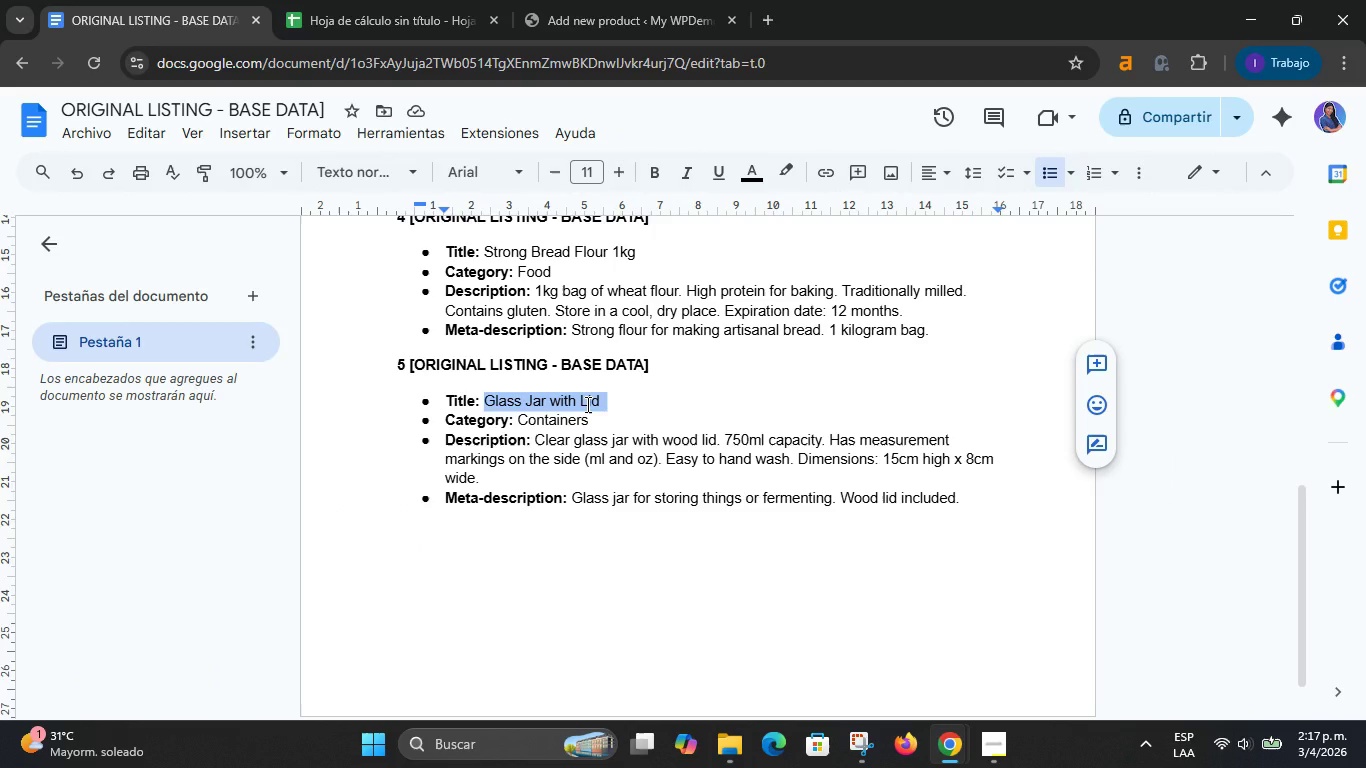 
key(Control+C)
 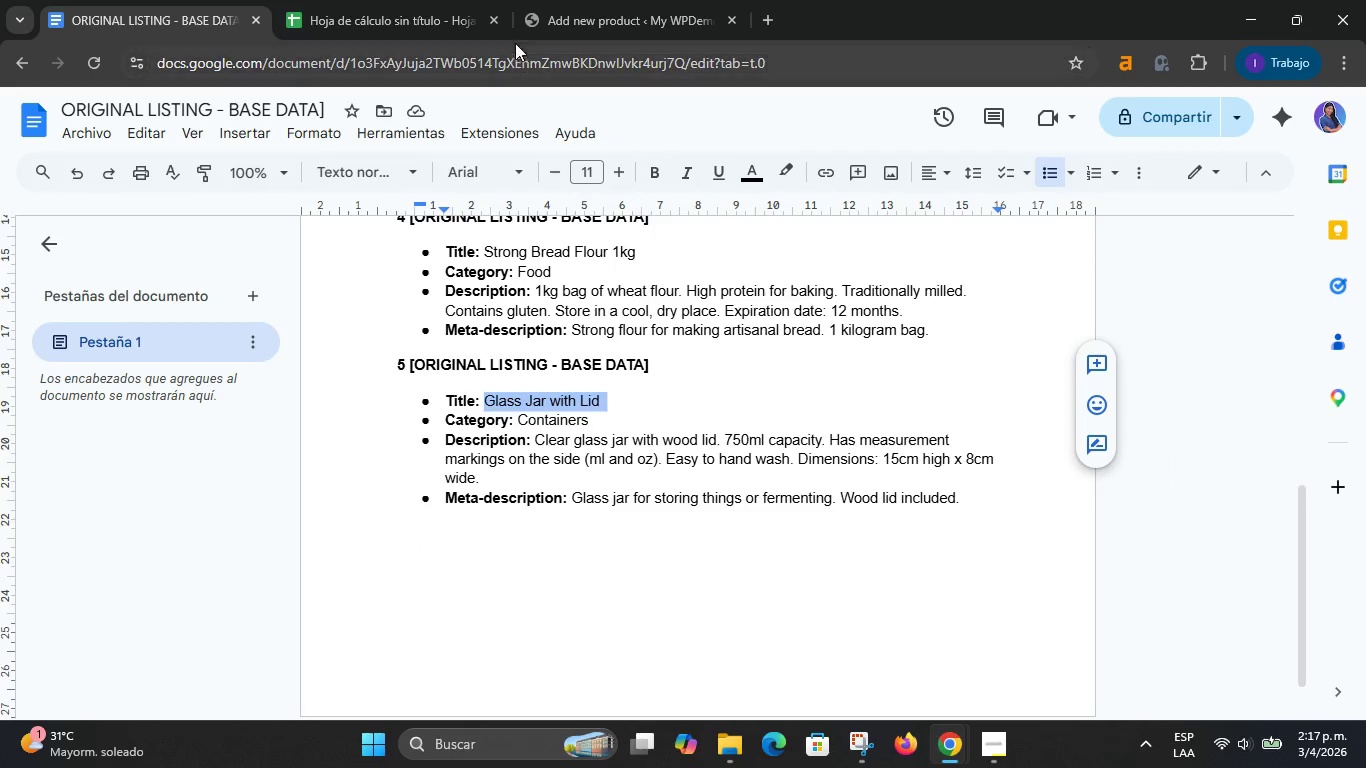 
left_click([438, 0])
 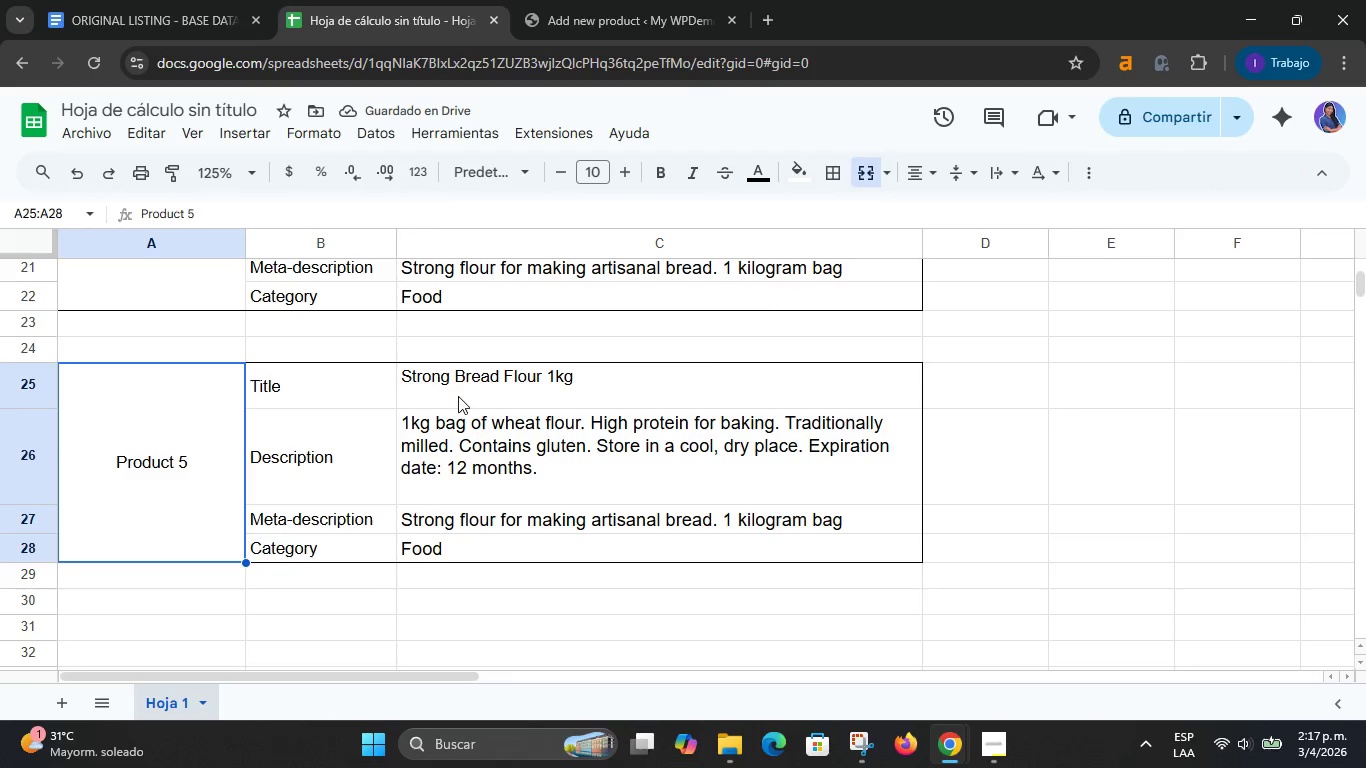 
left_click([454, 379])
 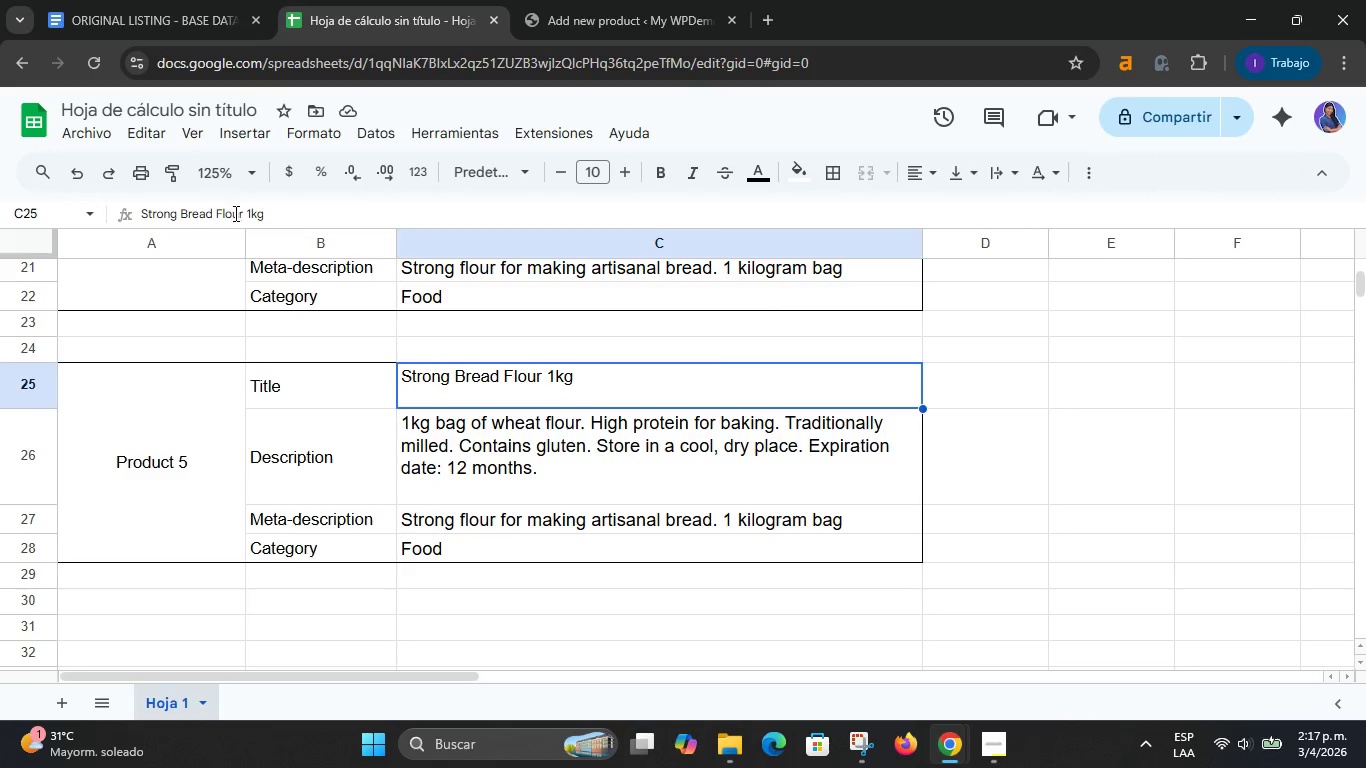 
double_click([234, 214])
 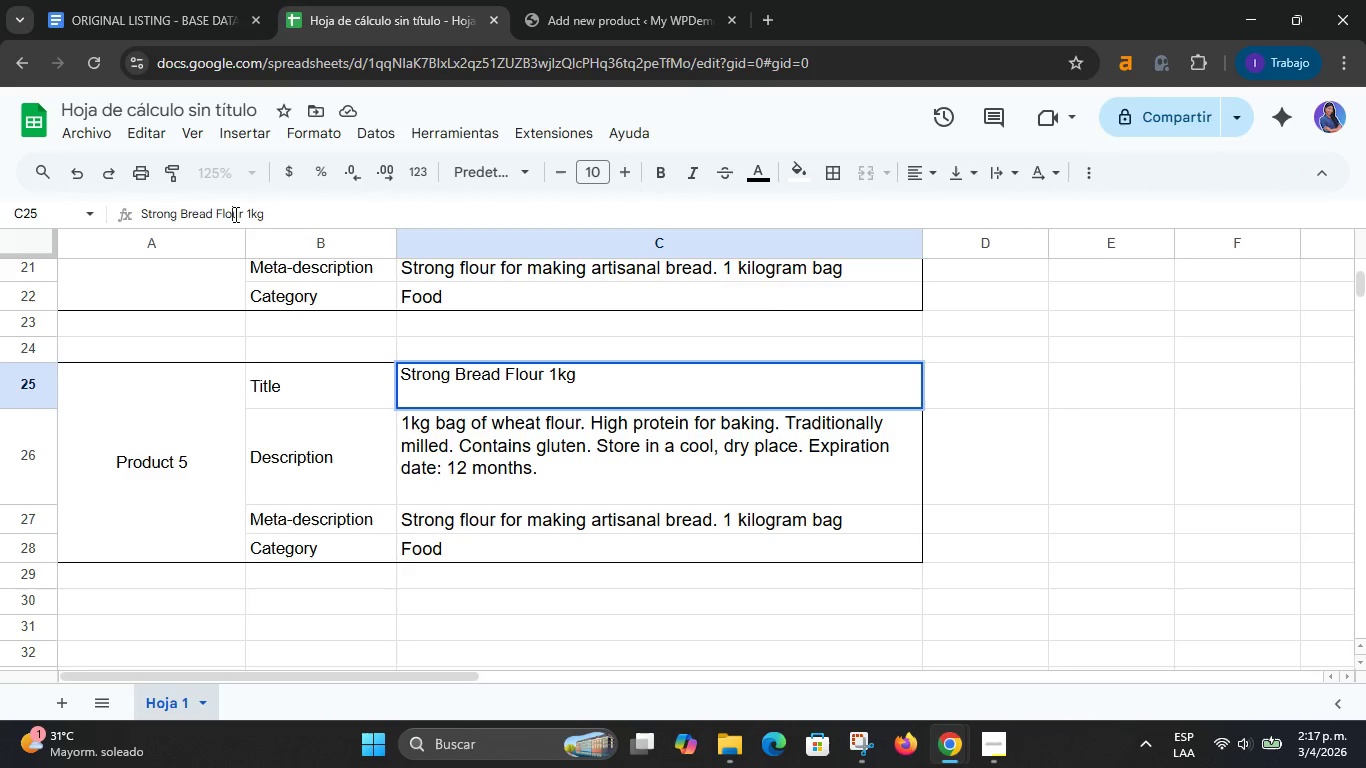 
triple_click([234, 214])
 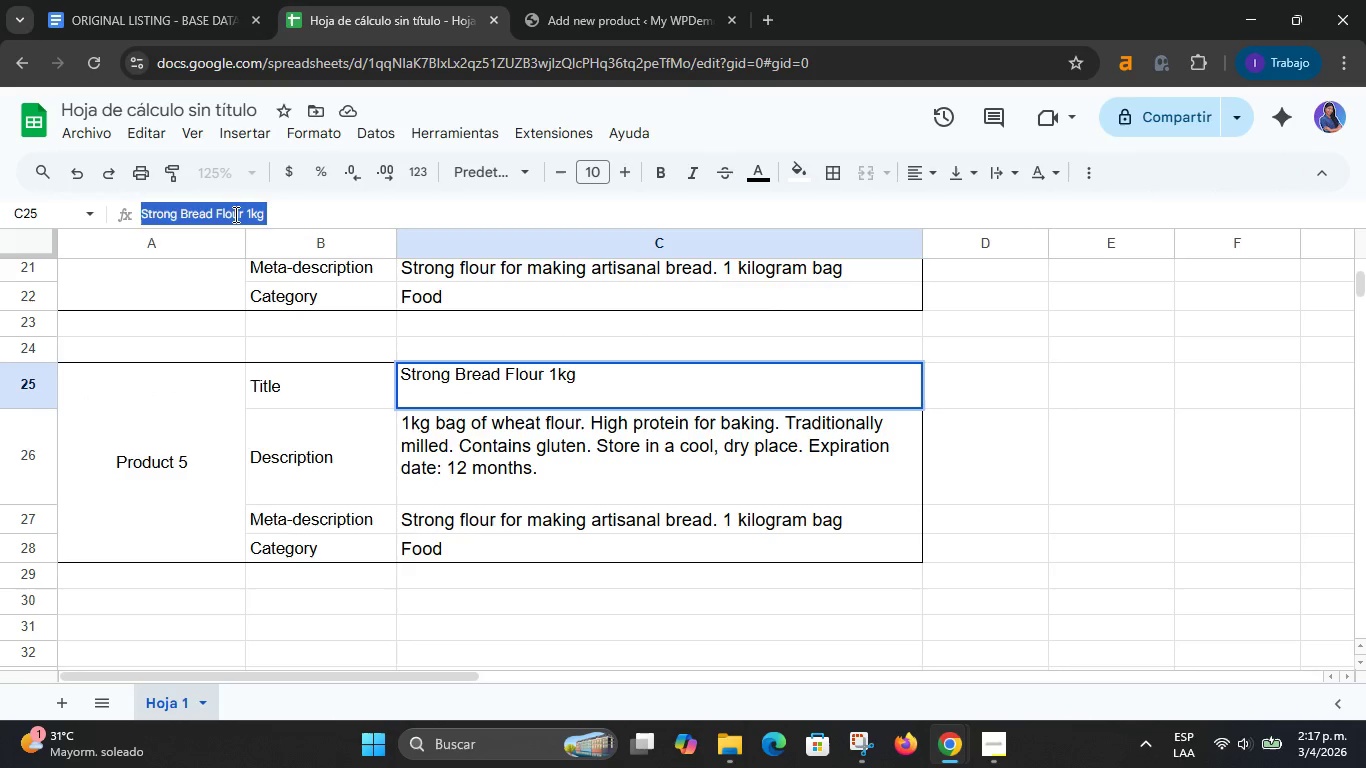 
key(Control+V)
 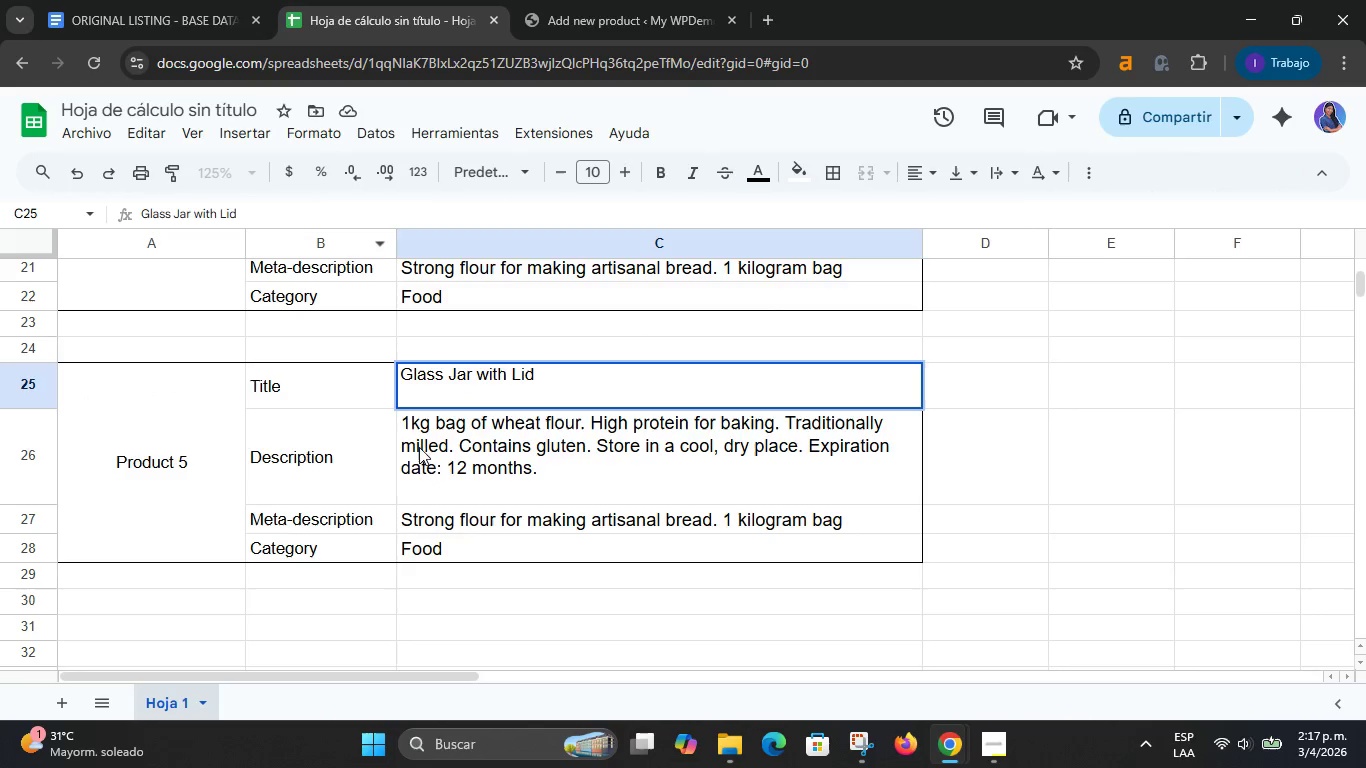 
left_click([451, 476])
 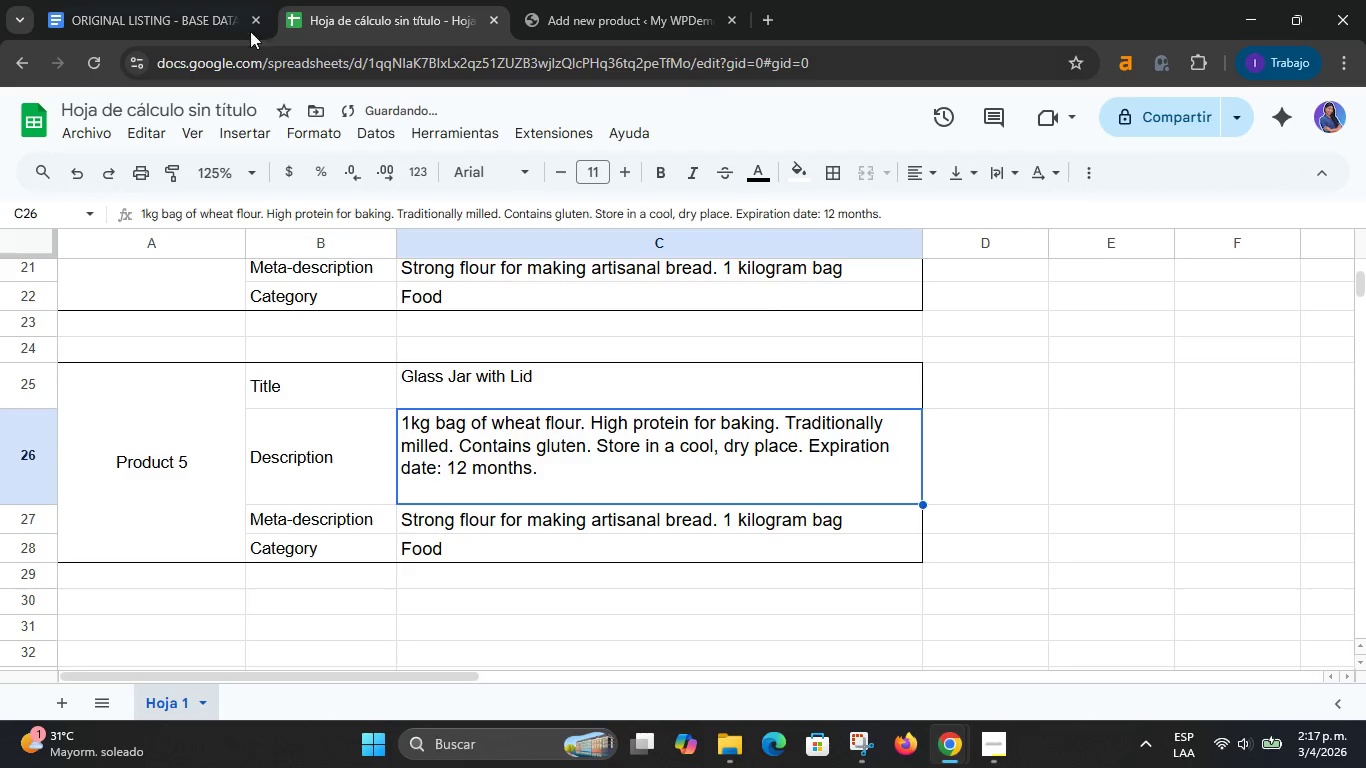 
left_click([203, 0])
 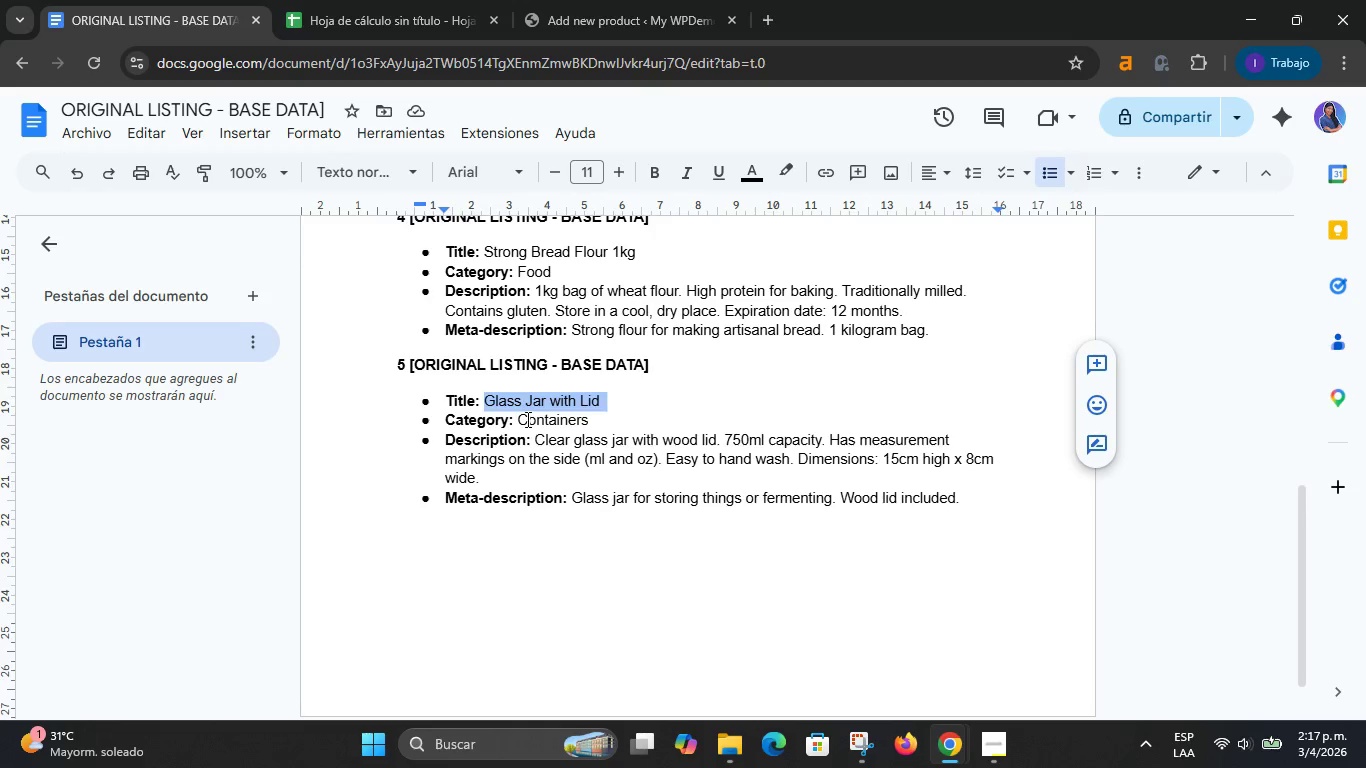 
left_click_drag(start_coordinate=[519, 417], to_coordinate=[598, 416])
 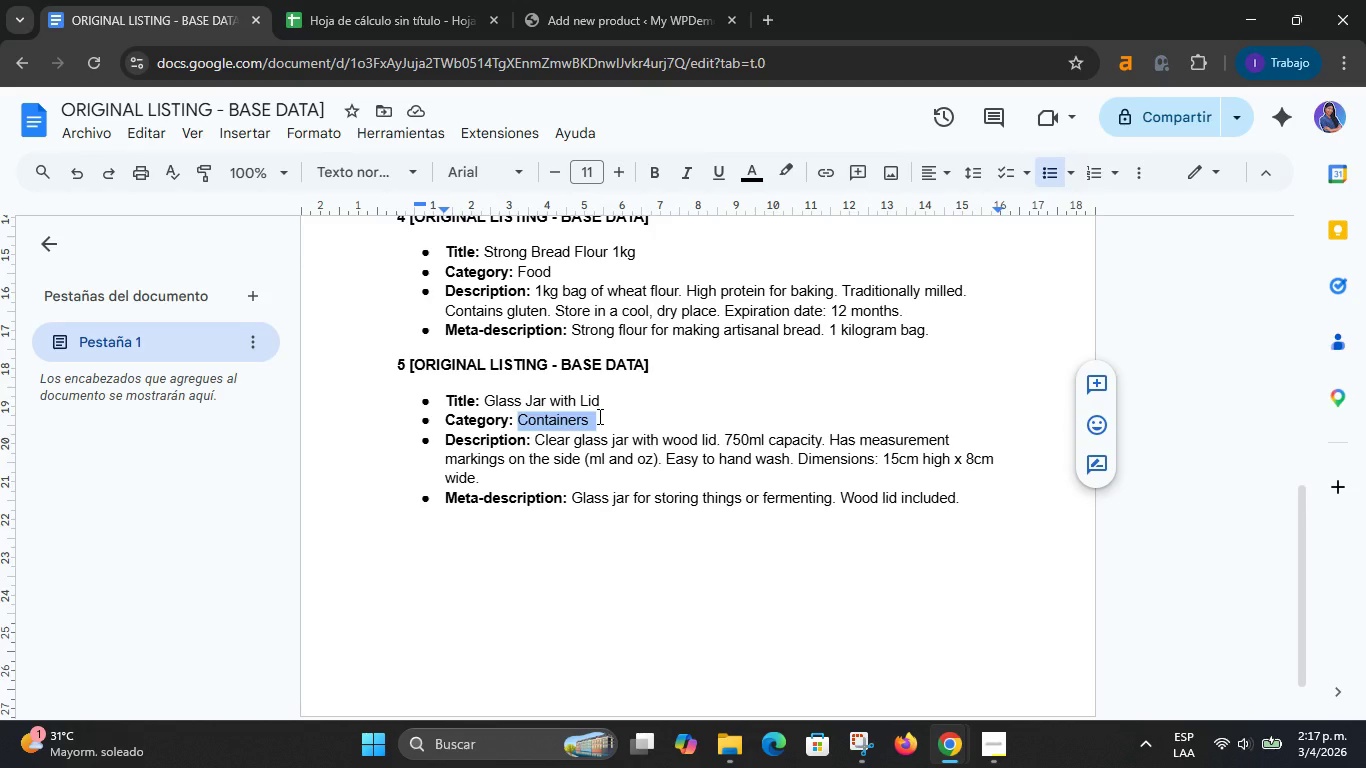 
key(Control+C)
 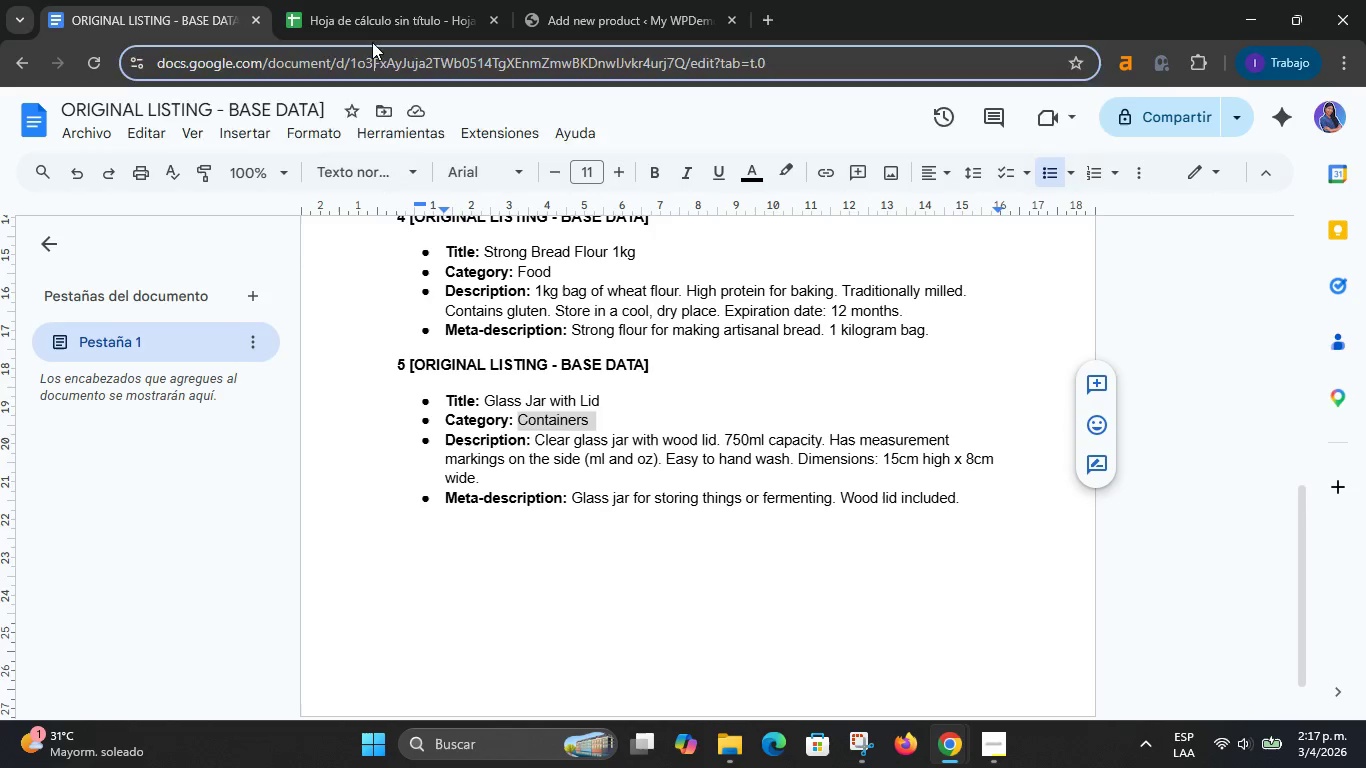 
double_click([372, 26])
 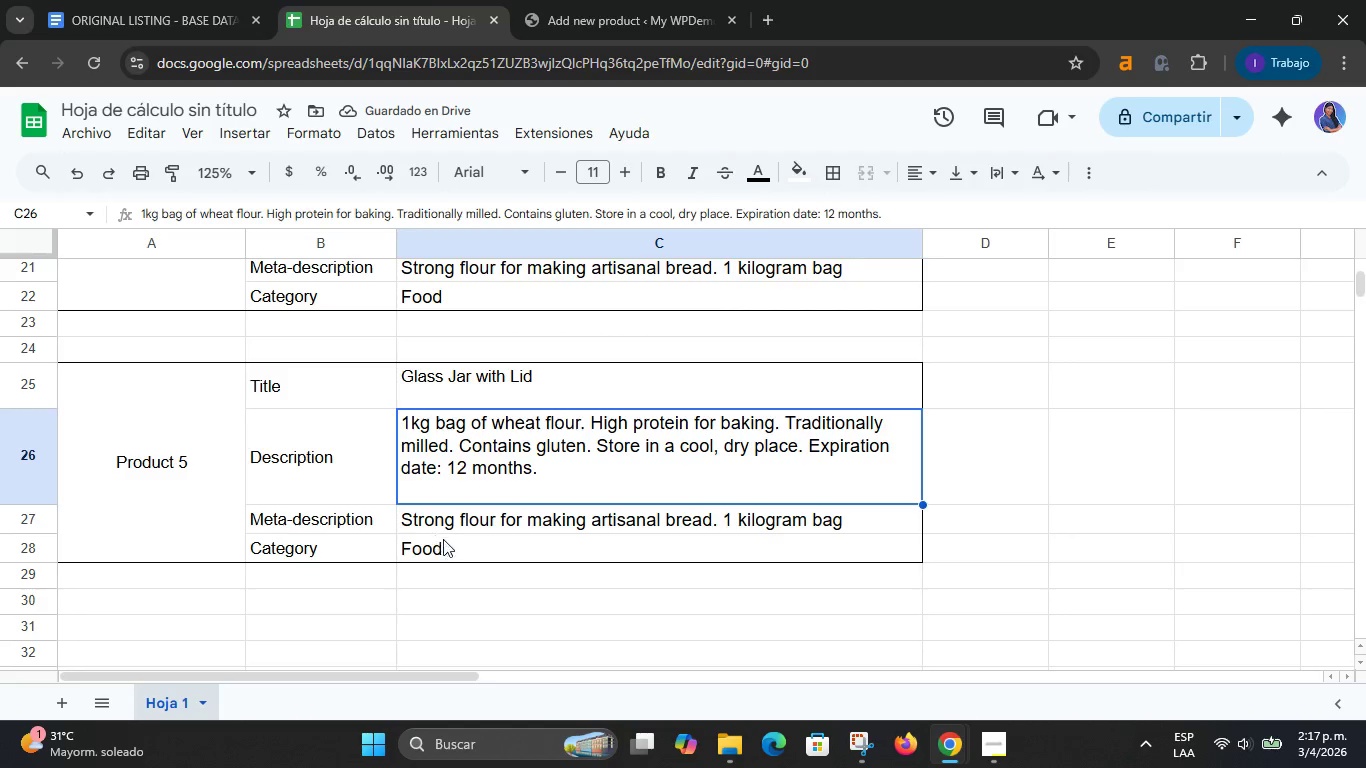 
left_click([446, 554])
 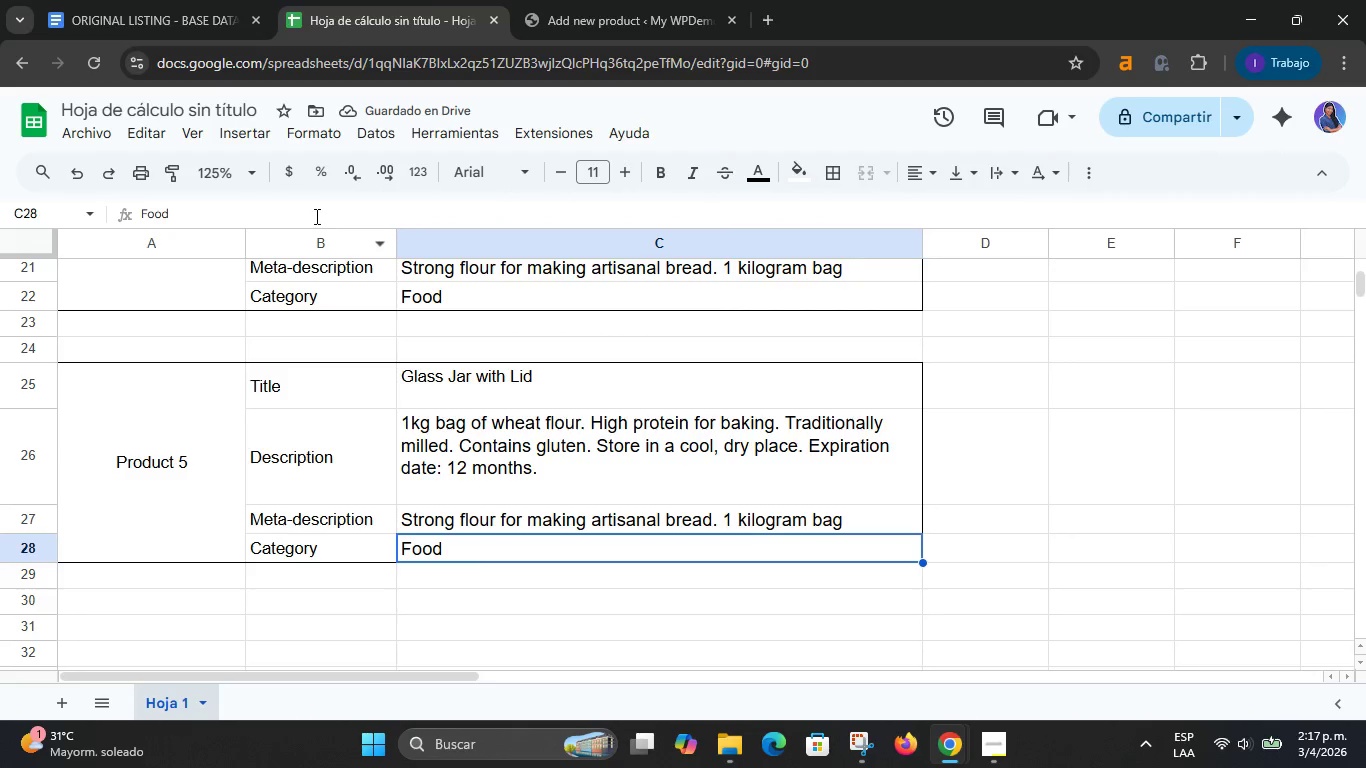 
double_click([314, 214])
 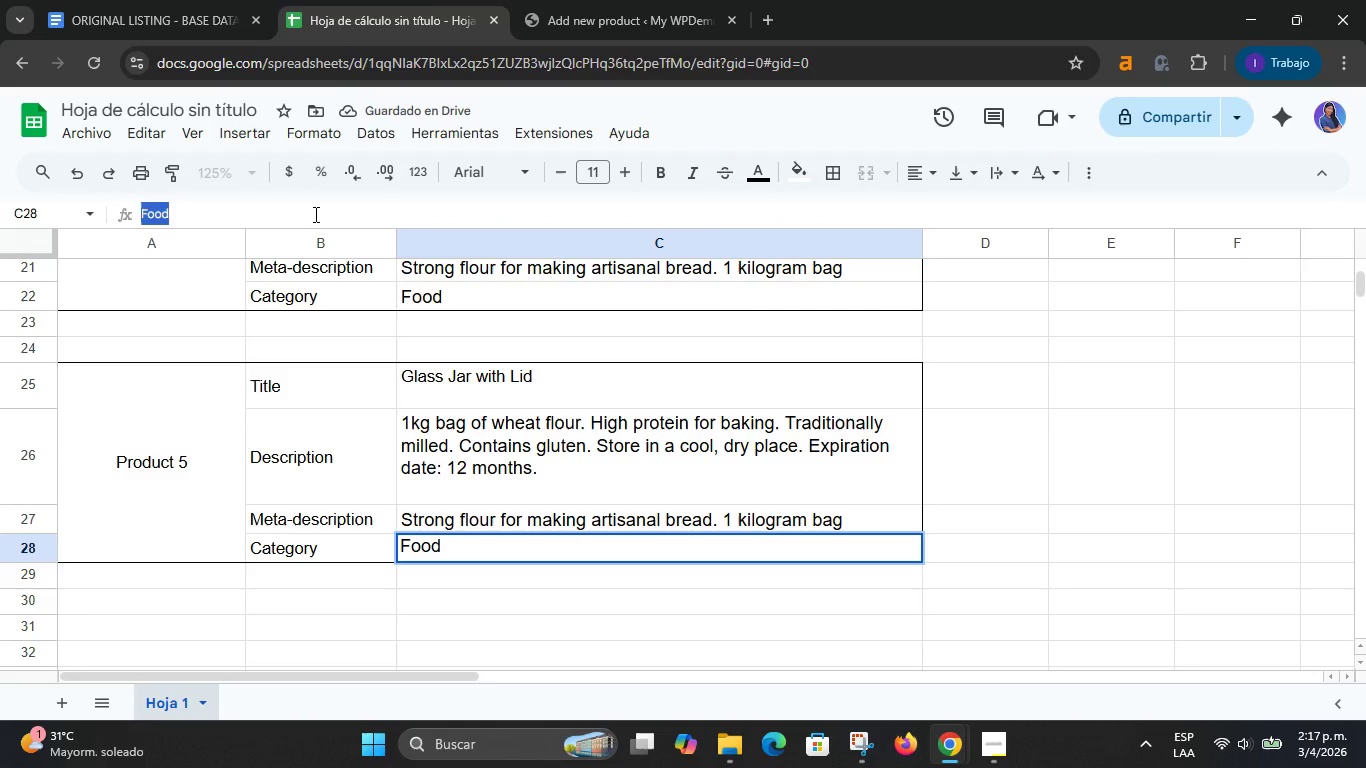 
triple_click([314, 214])
 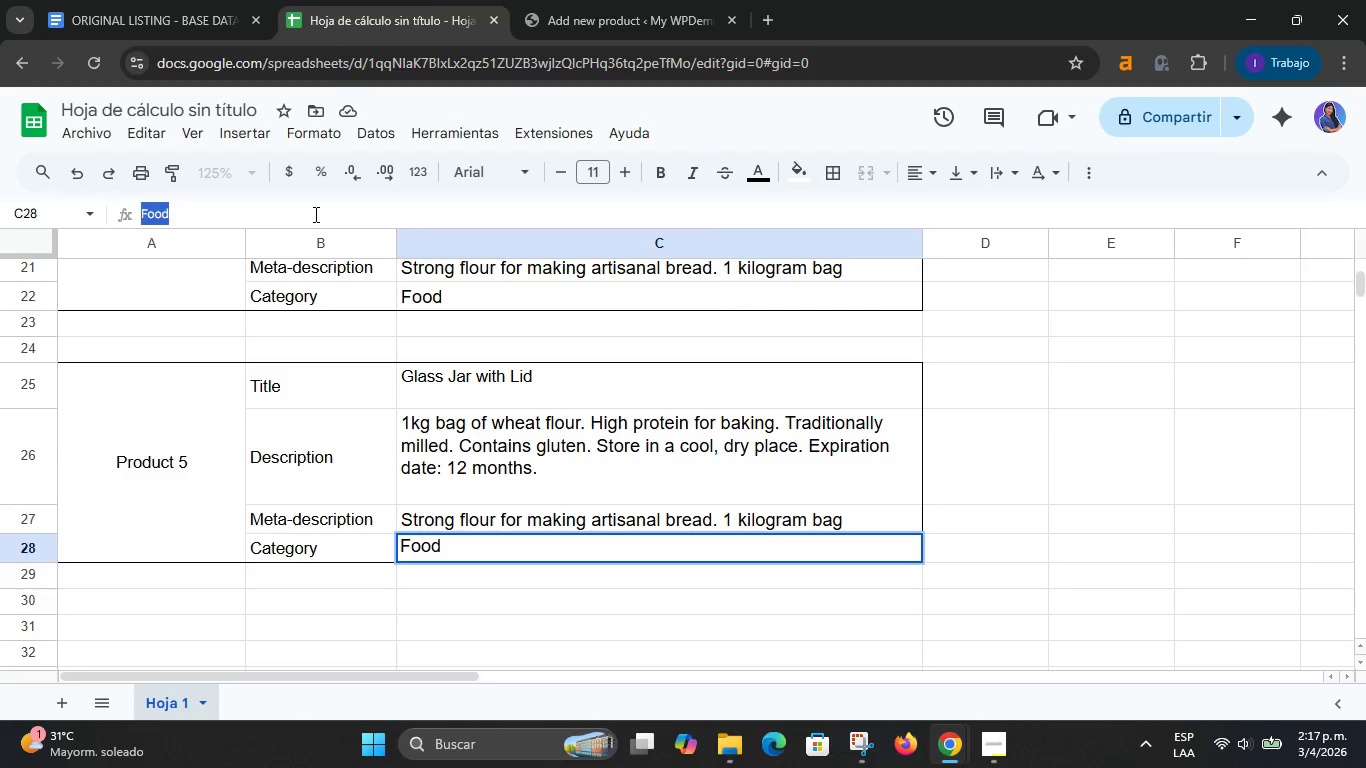 
key(Control+ControlLeft)
 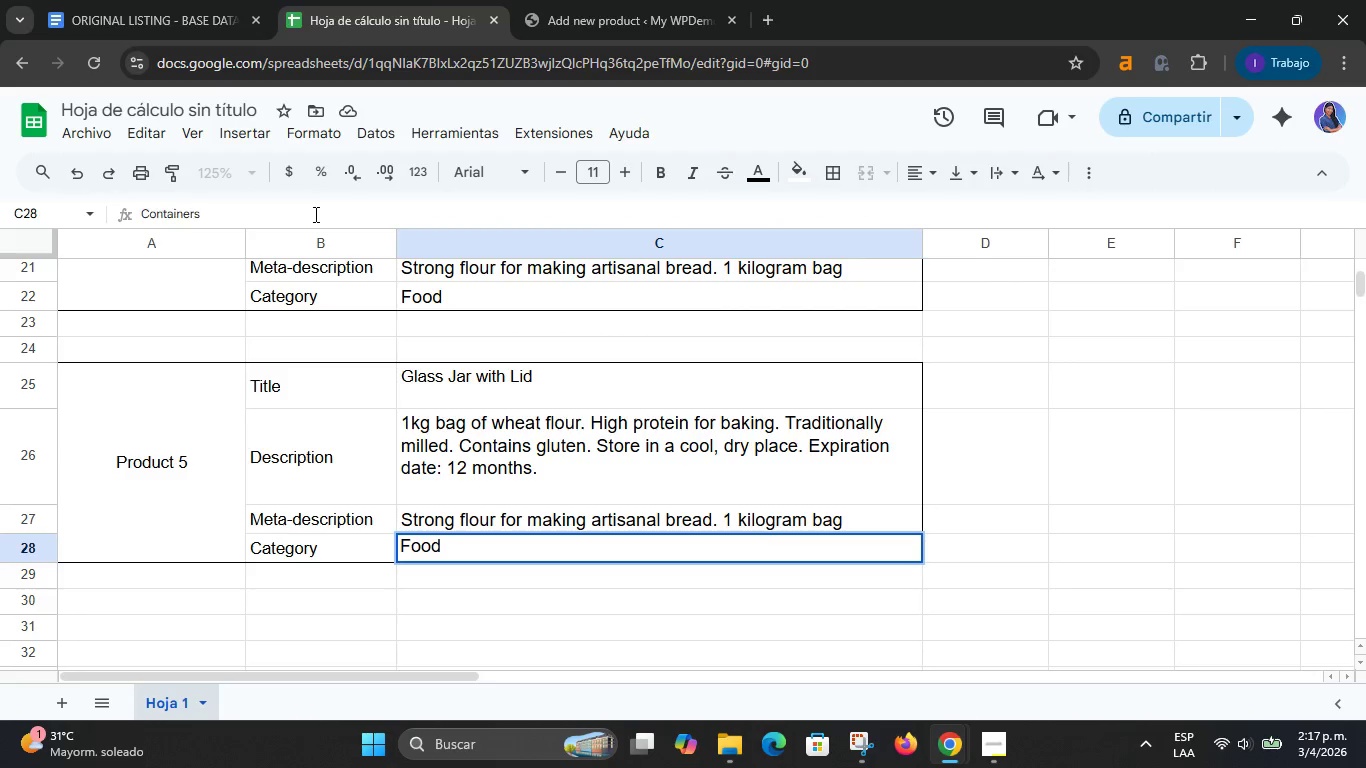 
key(Control+V)
 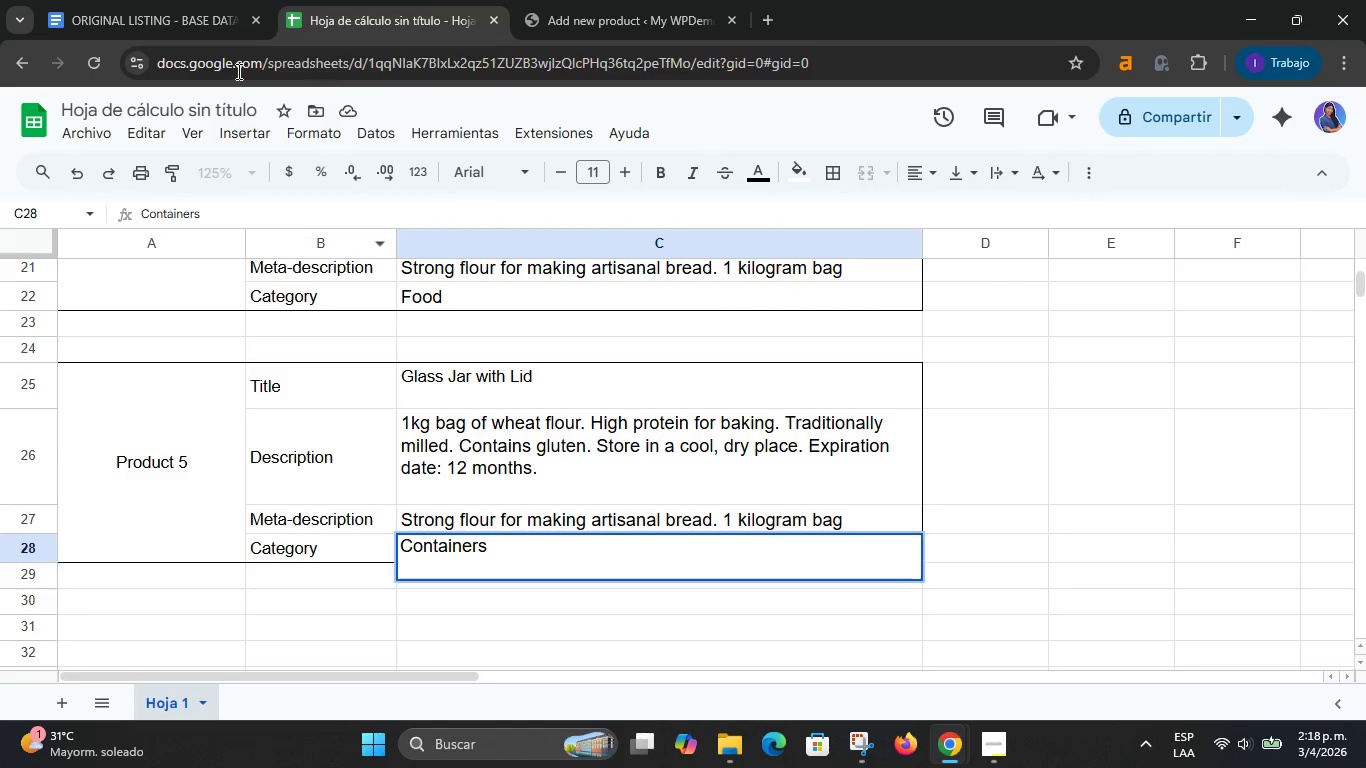 
left_click([177, 13])
 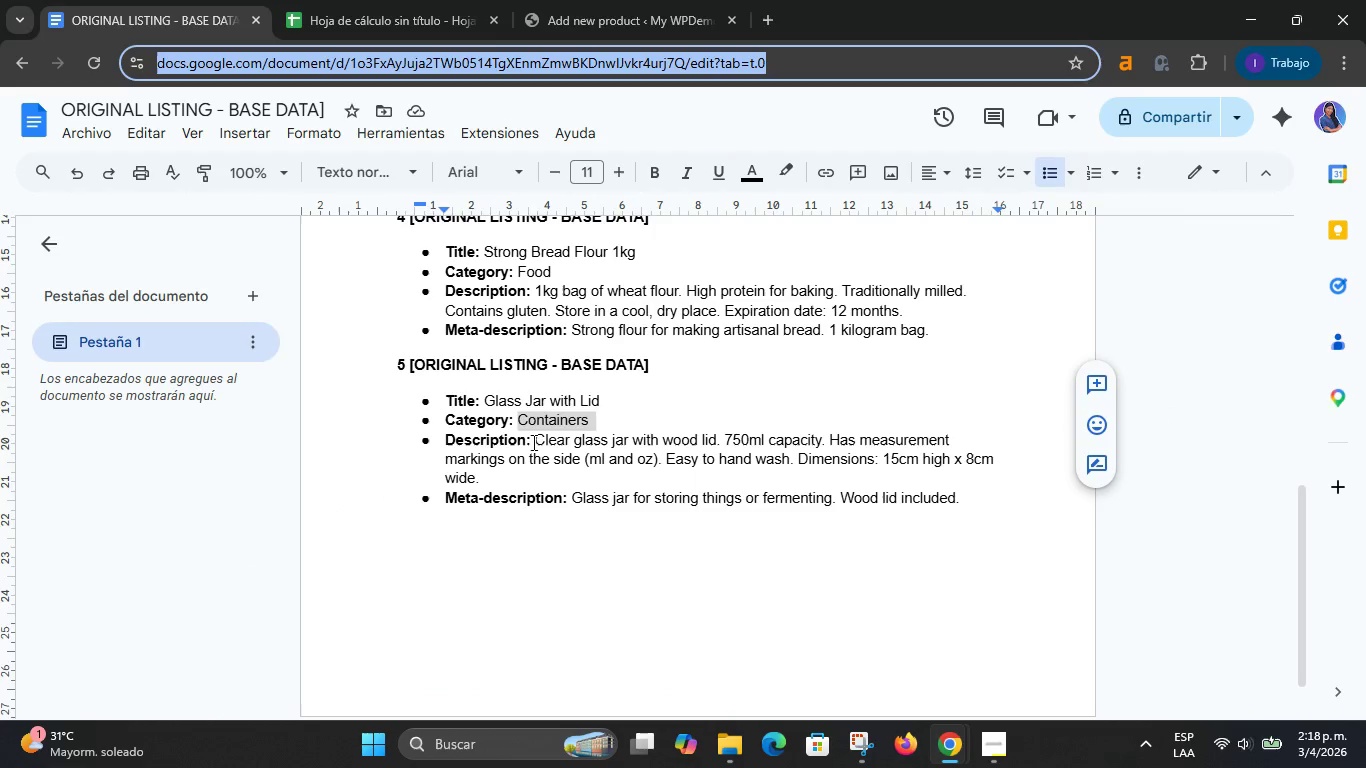 
left_click_drag(start_coordinate=[536, 441], to_coordinate=[551, 474])
 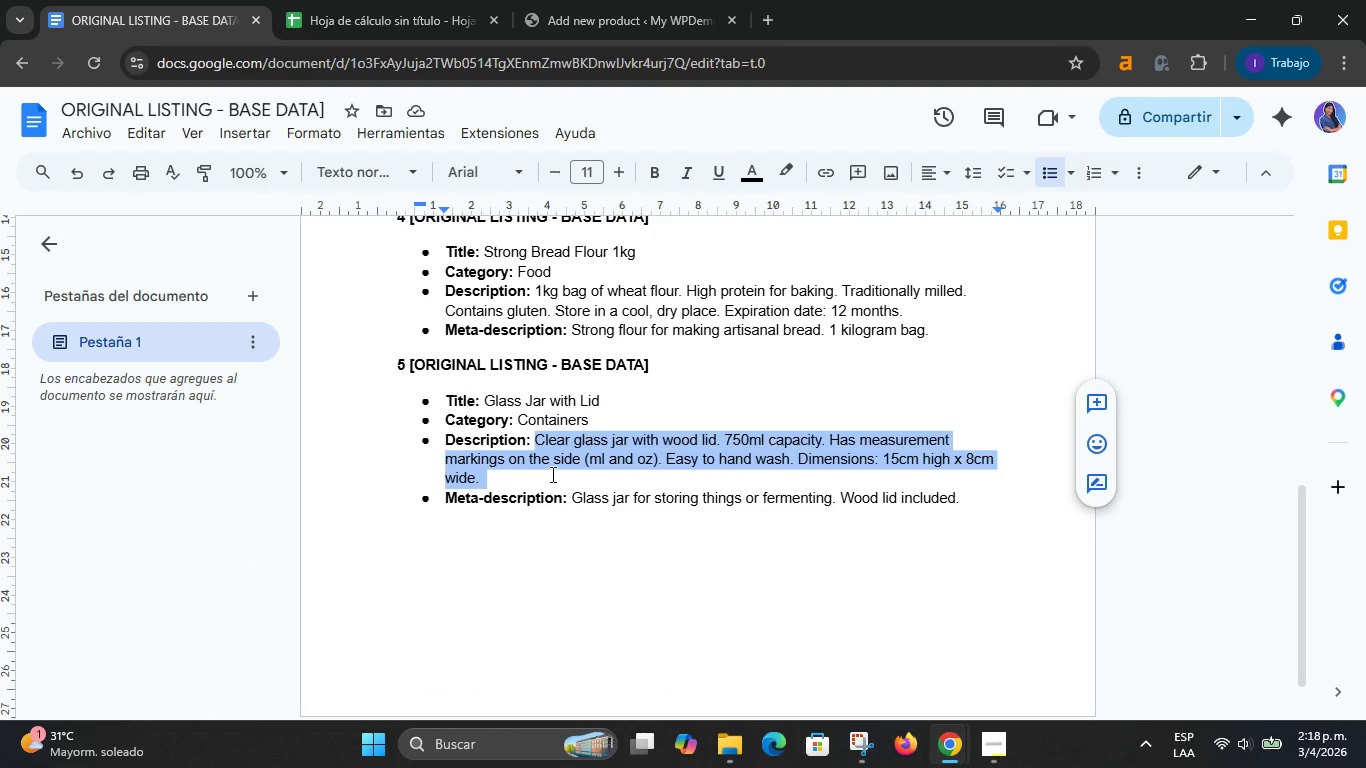 
key(Control+C)
 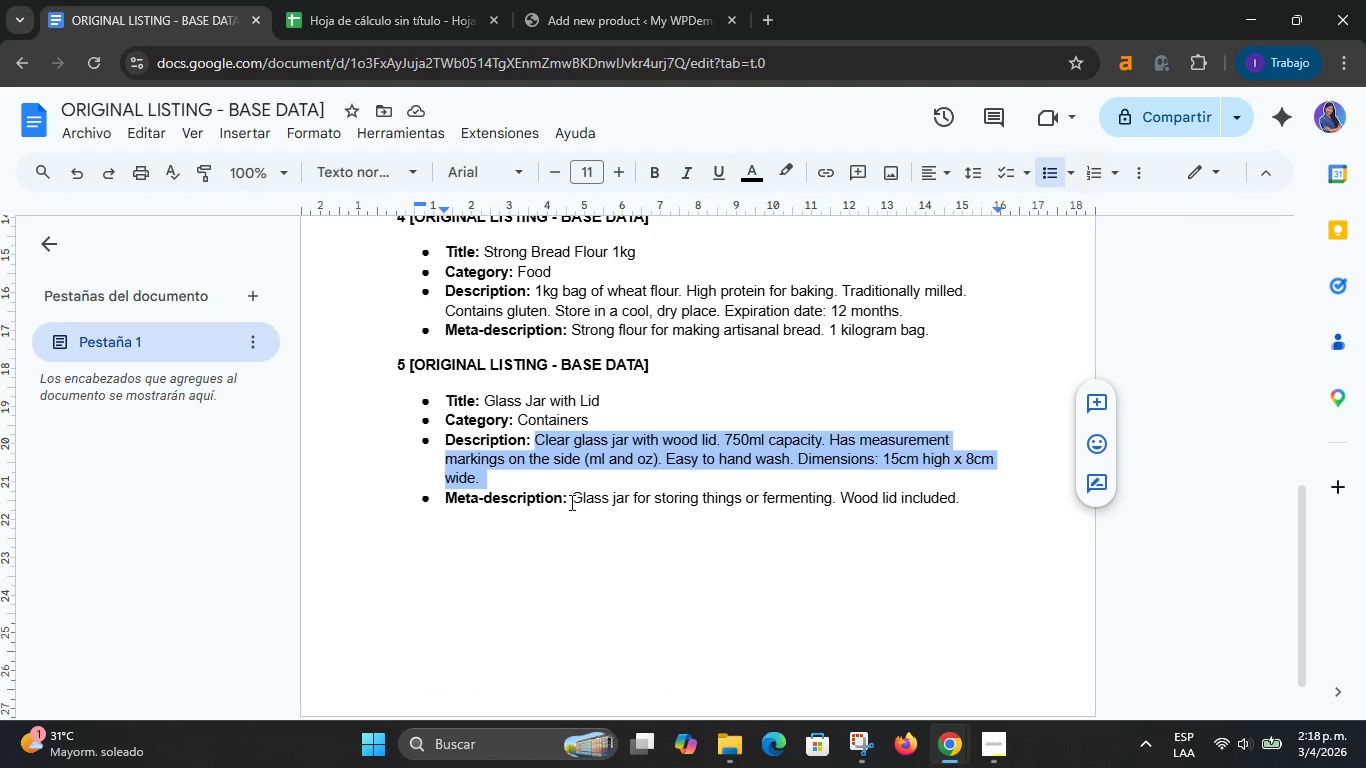 
left_click_drag(start_coordinate=[573, 501], to_coordinate=[969, 501])
 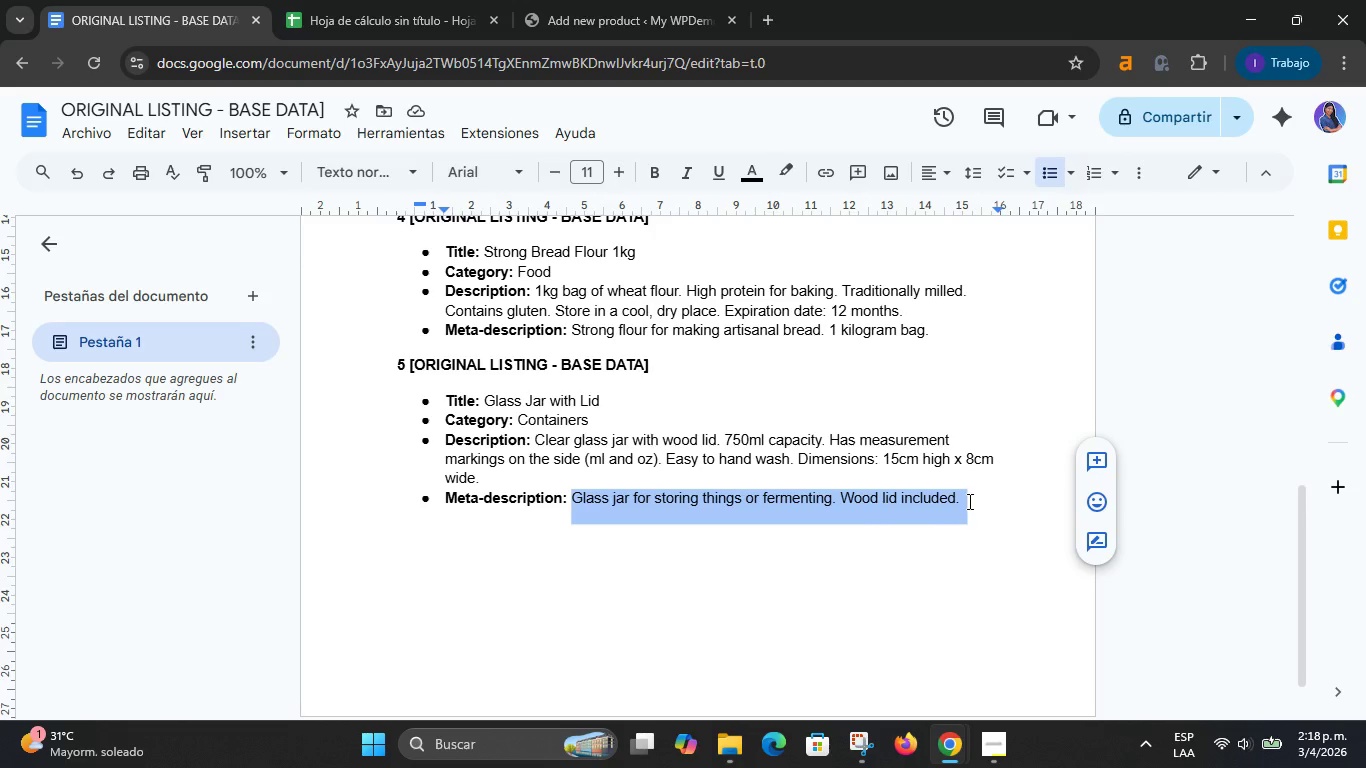 
key(Control+C)
 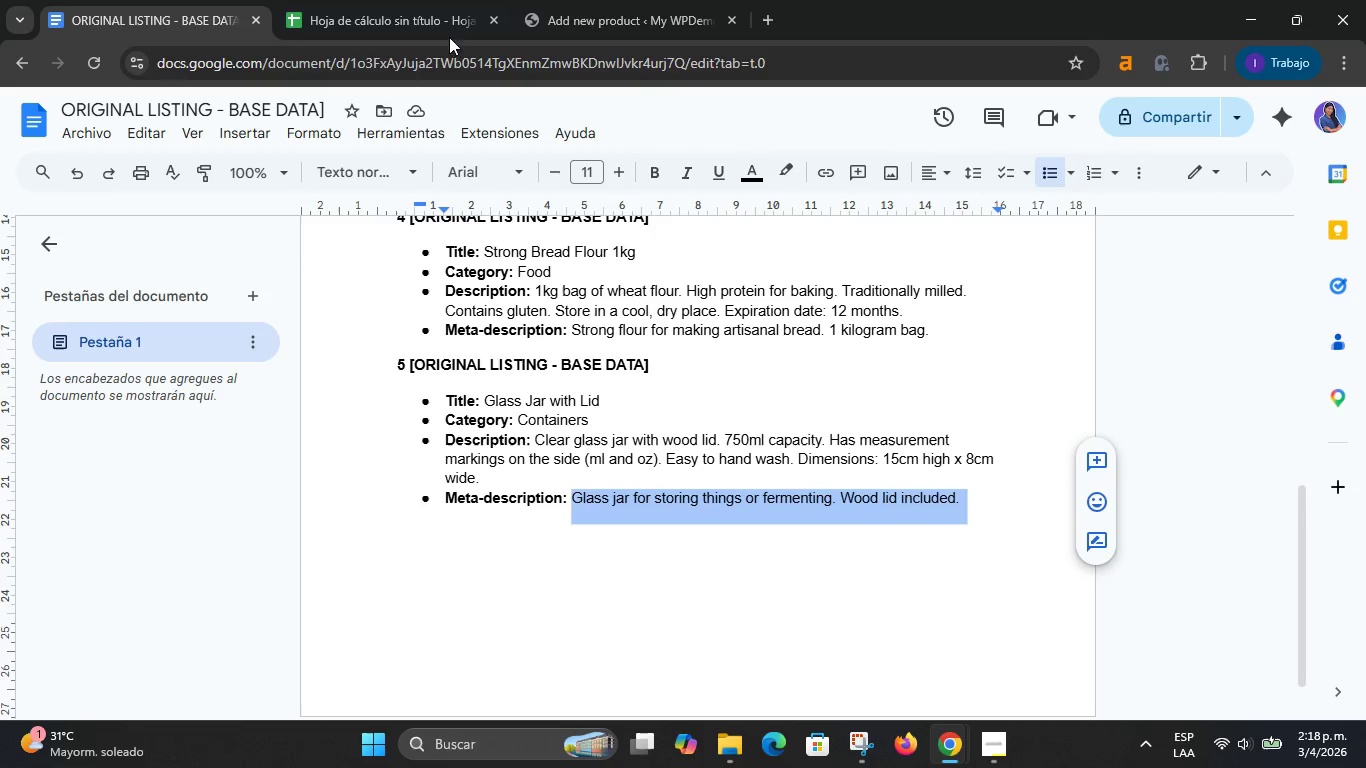 
left_click([427, 0])
 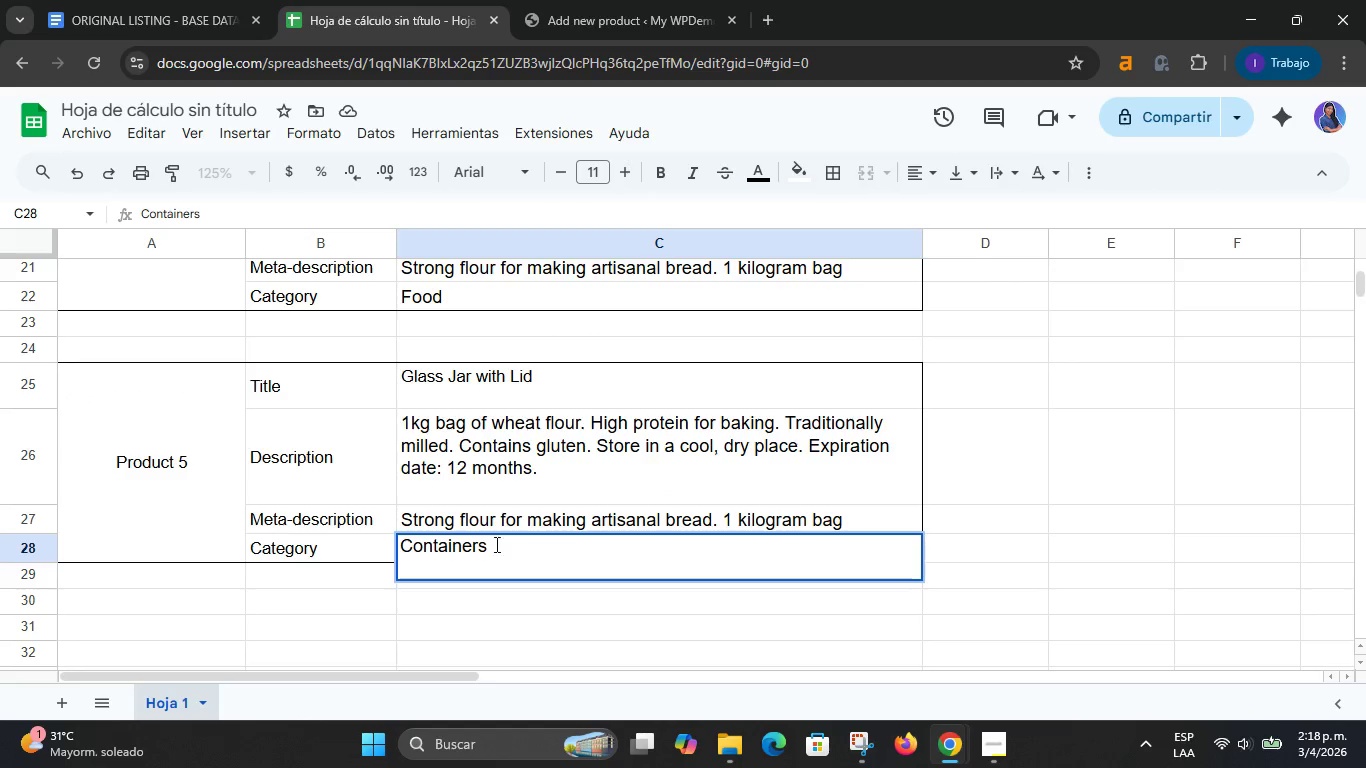 
left_click([502, 511])
 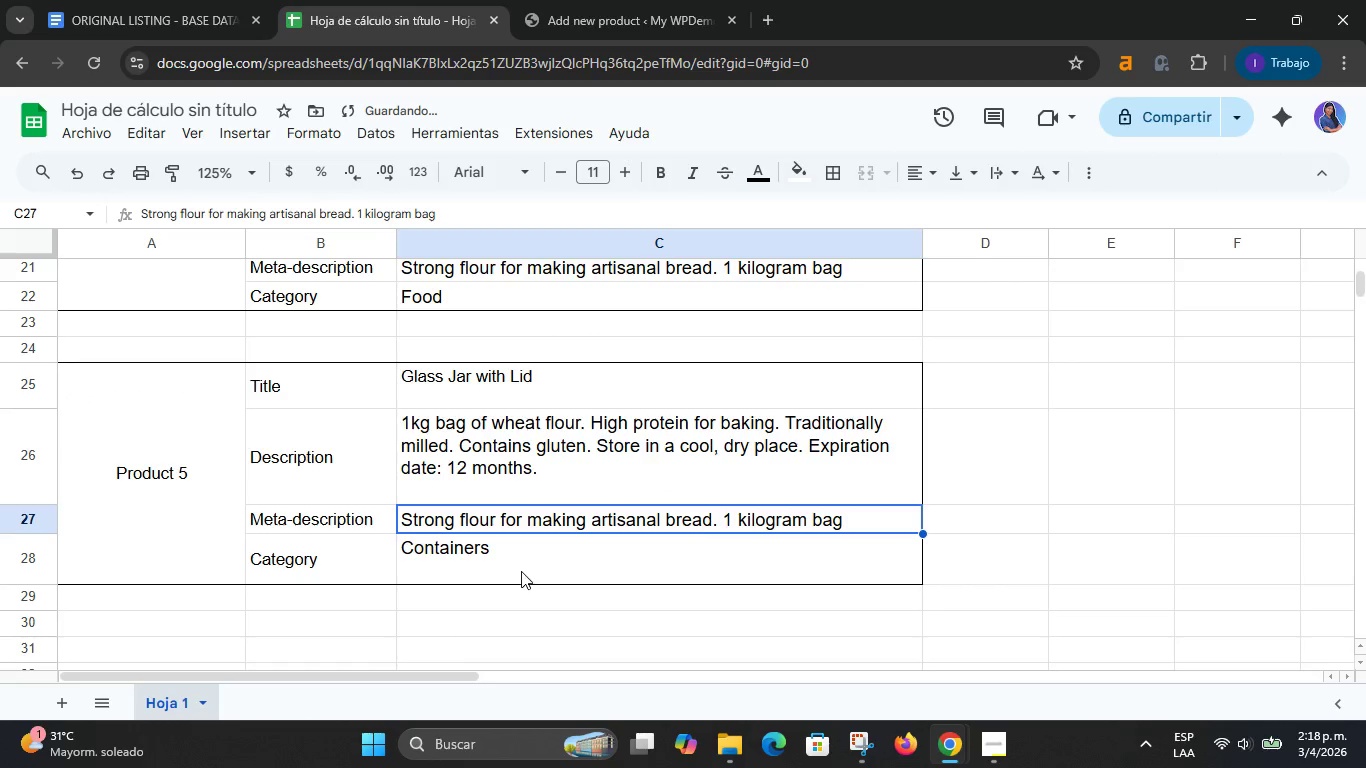 
left_click([521, 602])
 